 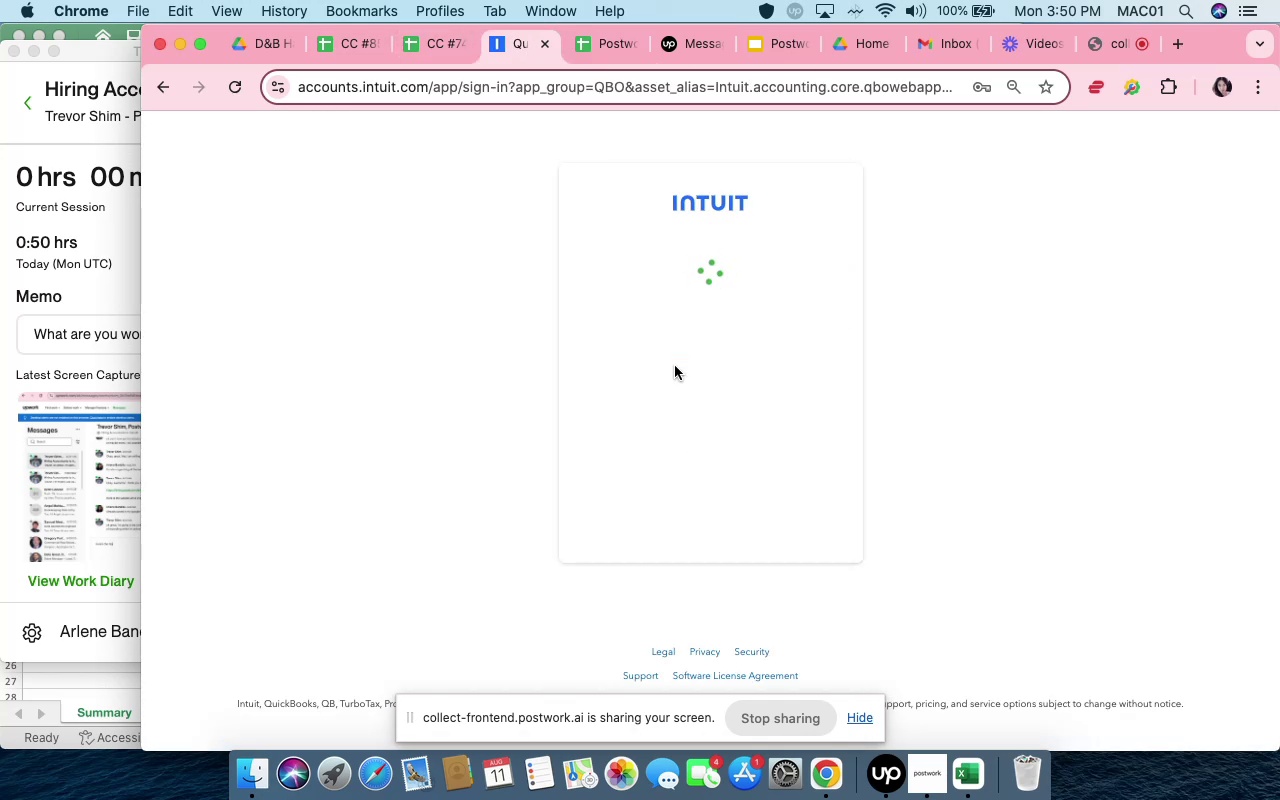 
left_click([683, 380])
 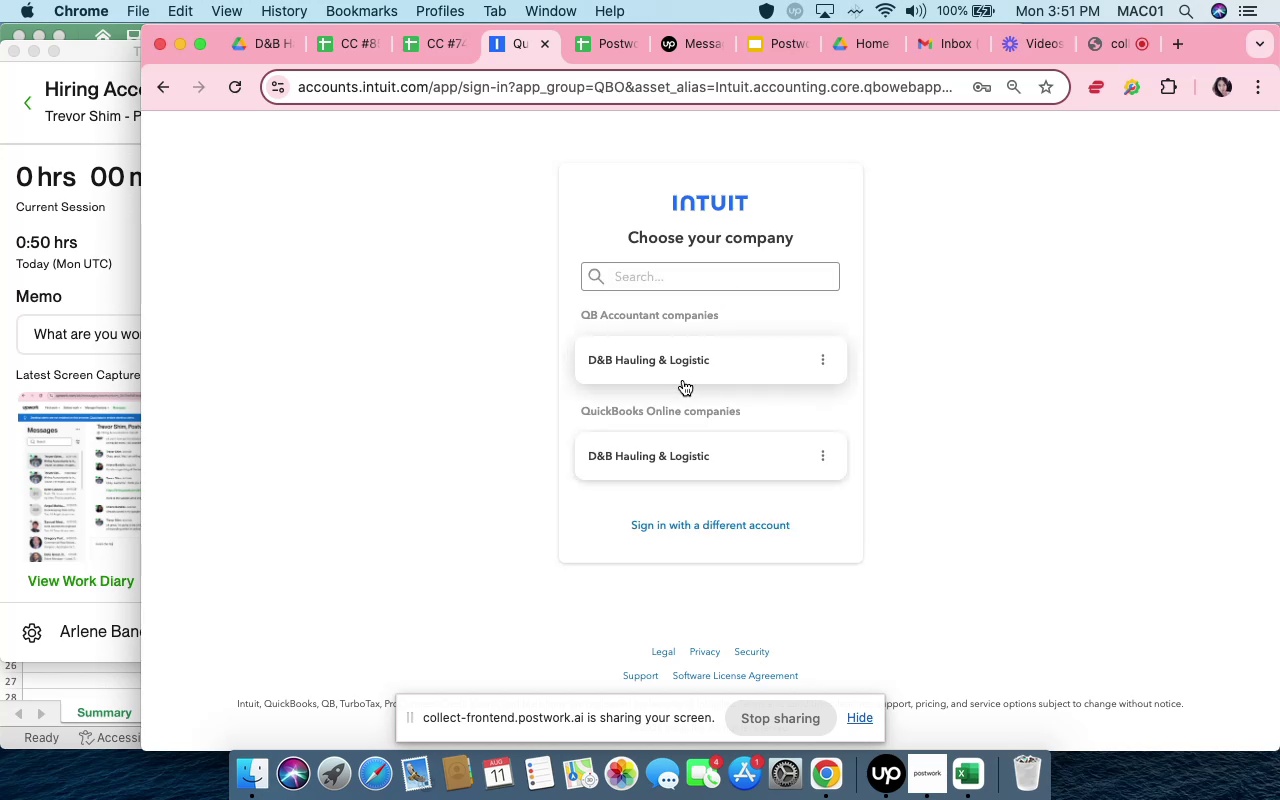 
wait(9.17)
 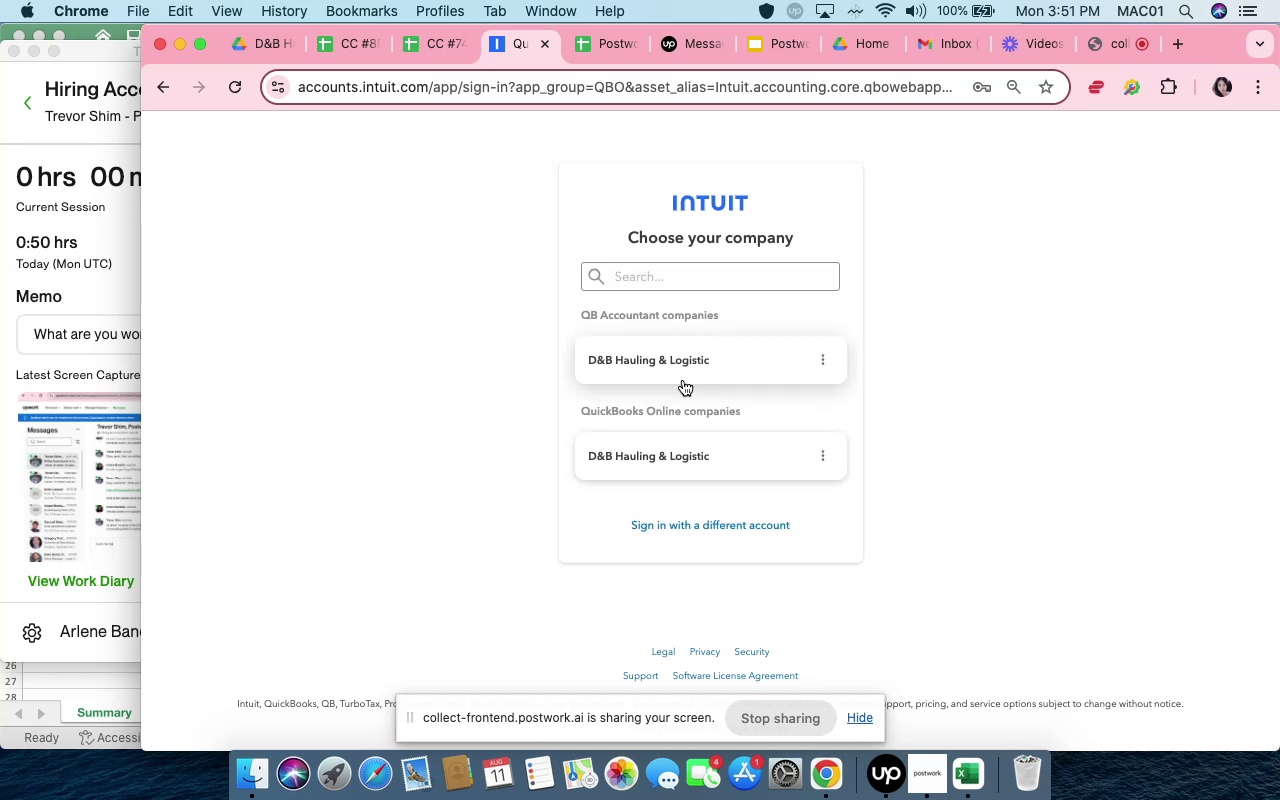 
left_click([691, 447])
 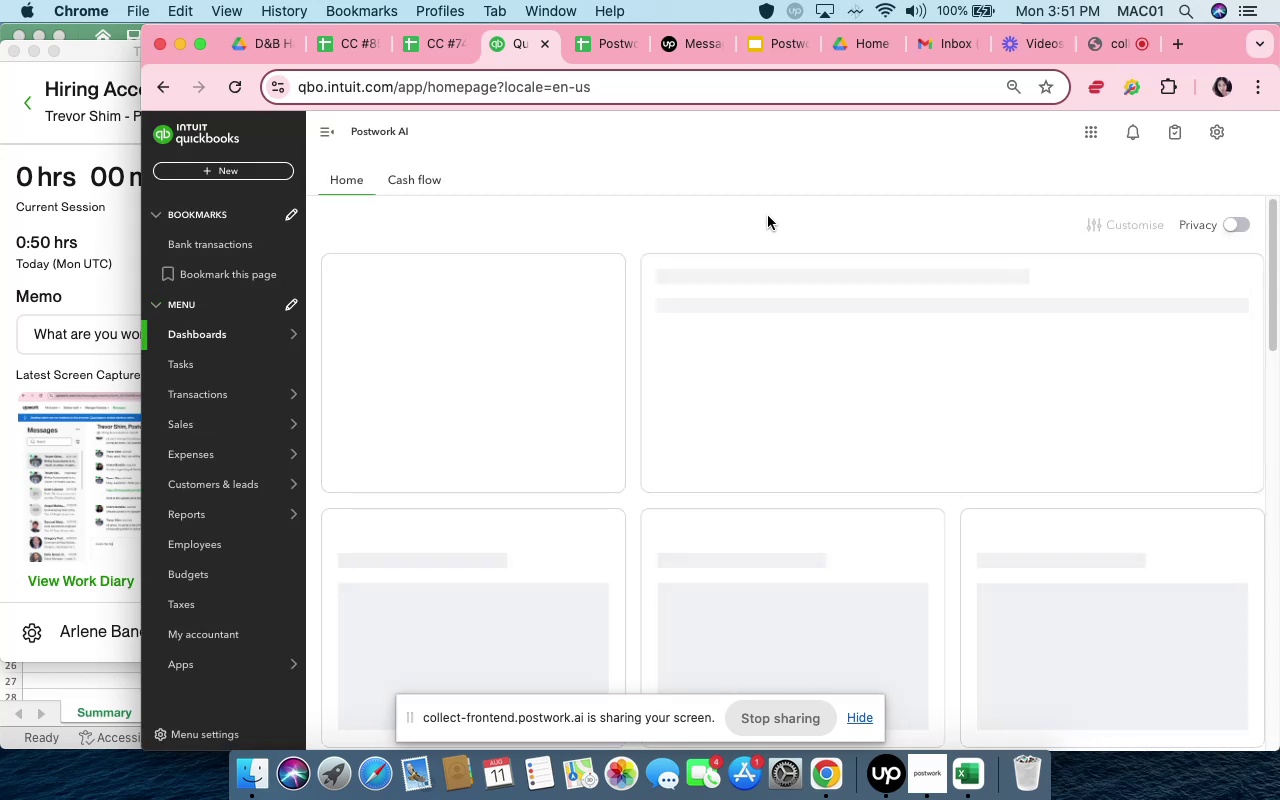 
wait(19.39)
 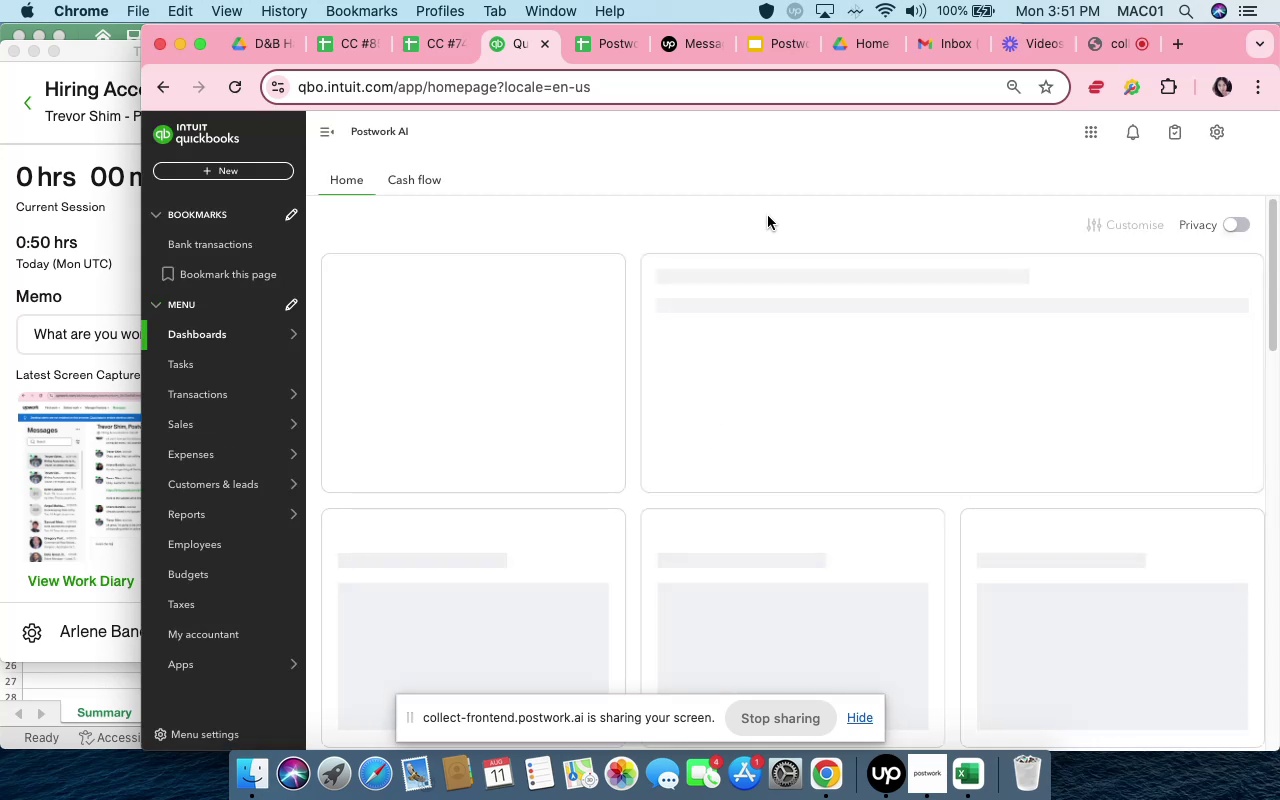 
scroll: coordinate [576, 438], scroll_direction: down, amount: 4.0
 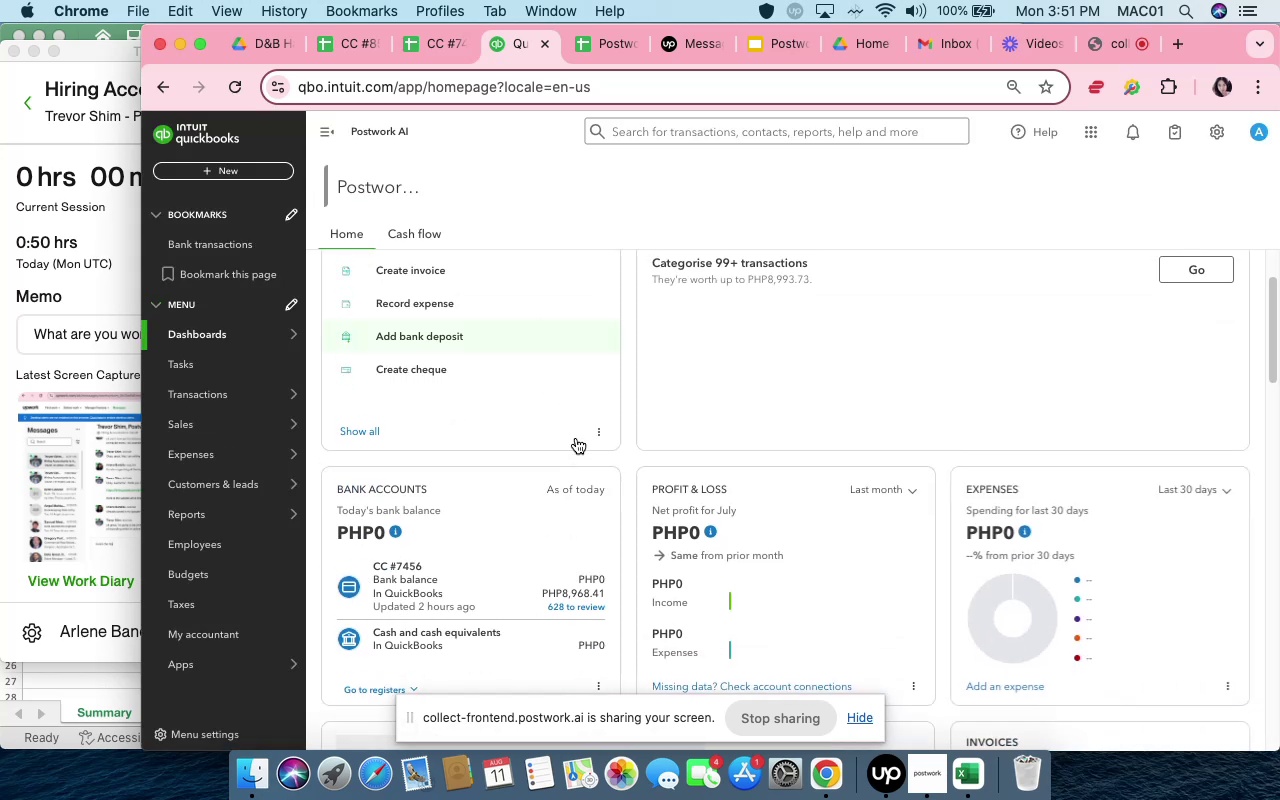 
scroll: coordinate [576, 438], scroll_direction: up, amount: 5.0
 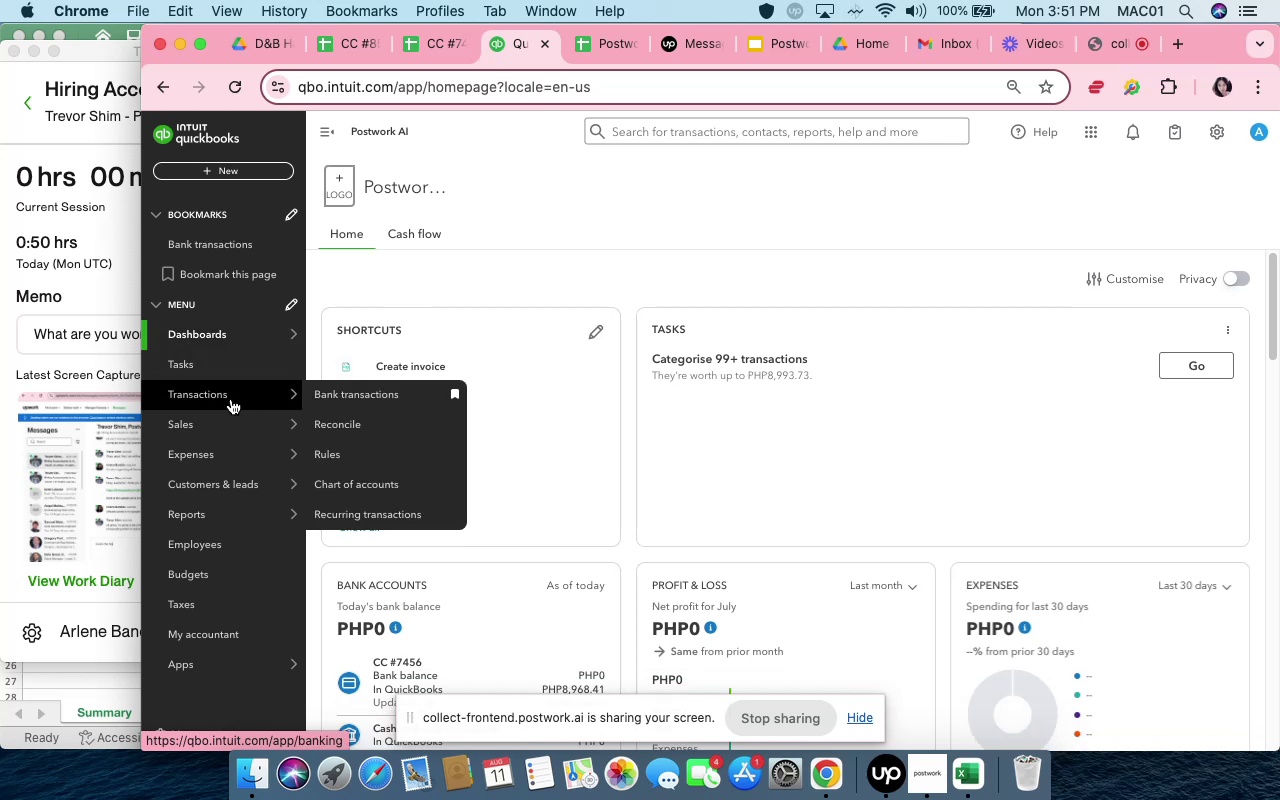 
left_click([363, 389])
 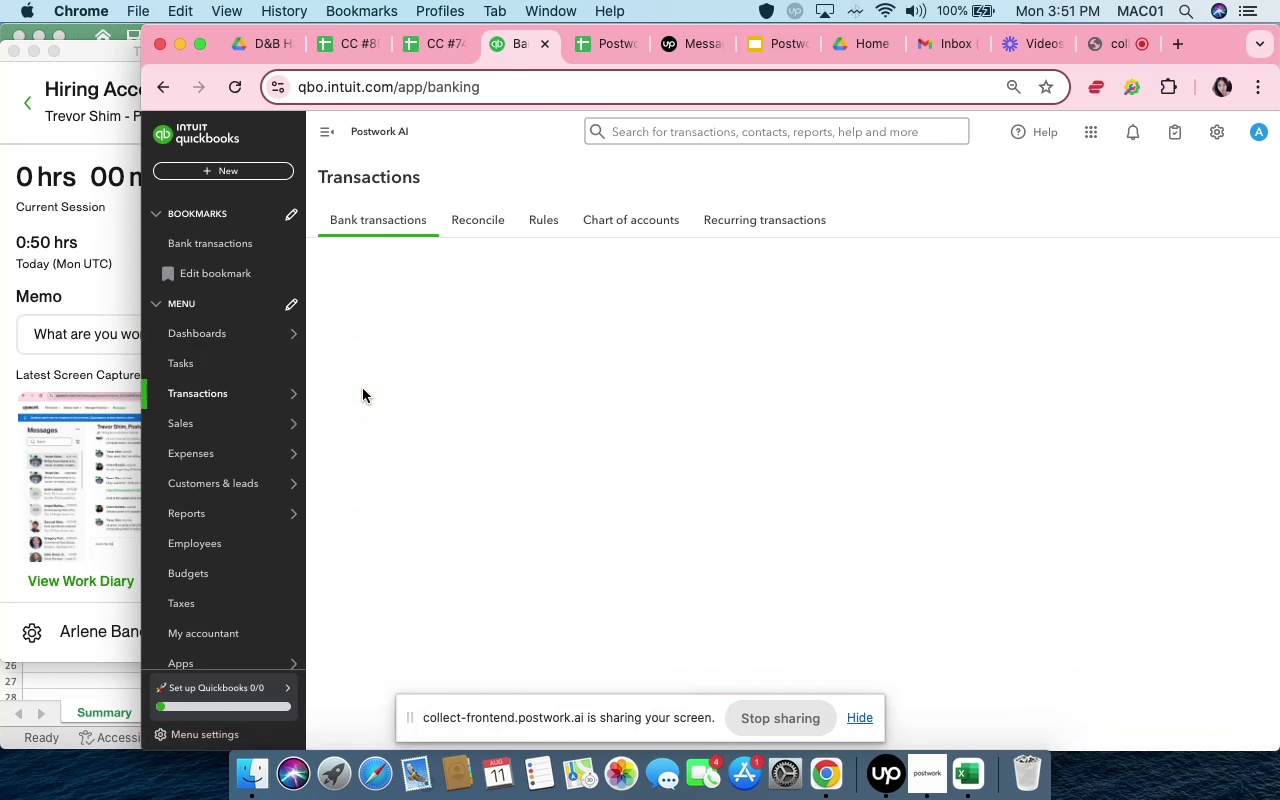 
mouse_move([588, 392])
 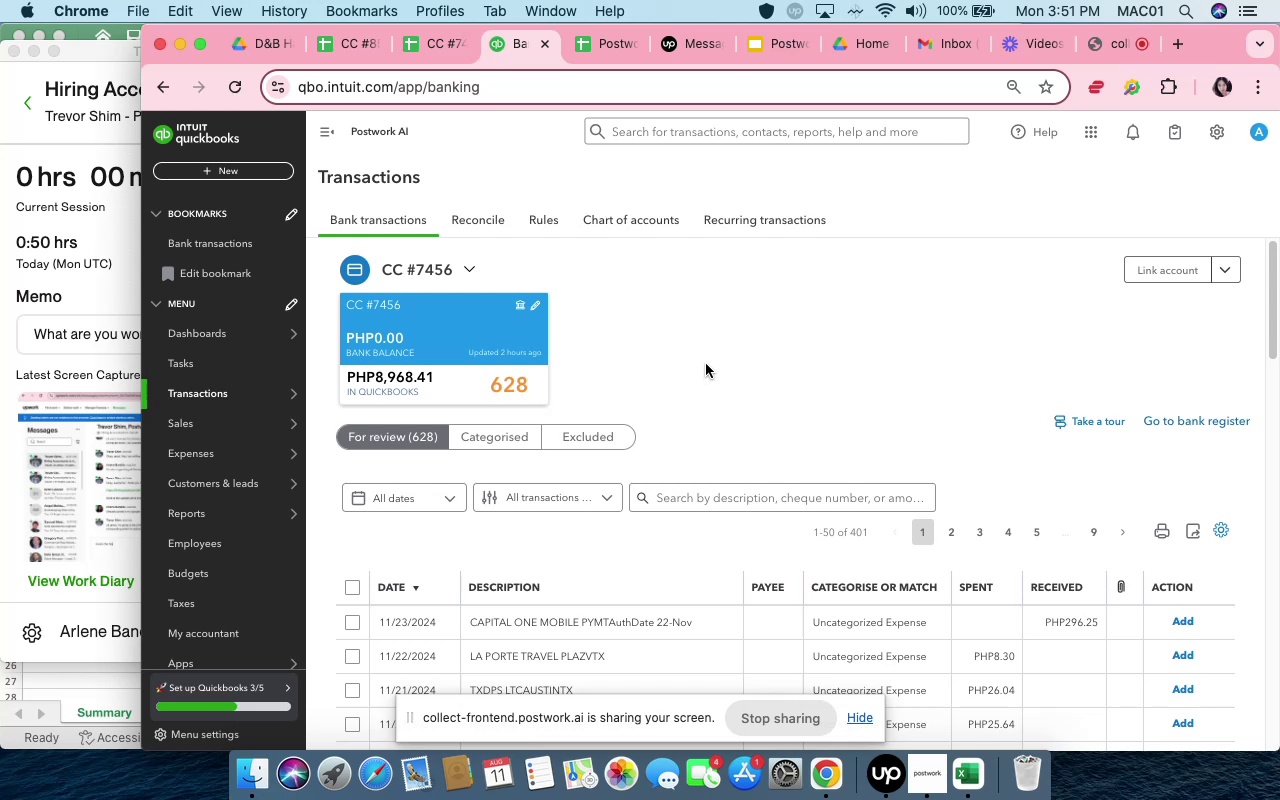 
scroll: coordinate [707, 364], scroll_direction: down, amount: 3.0
 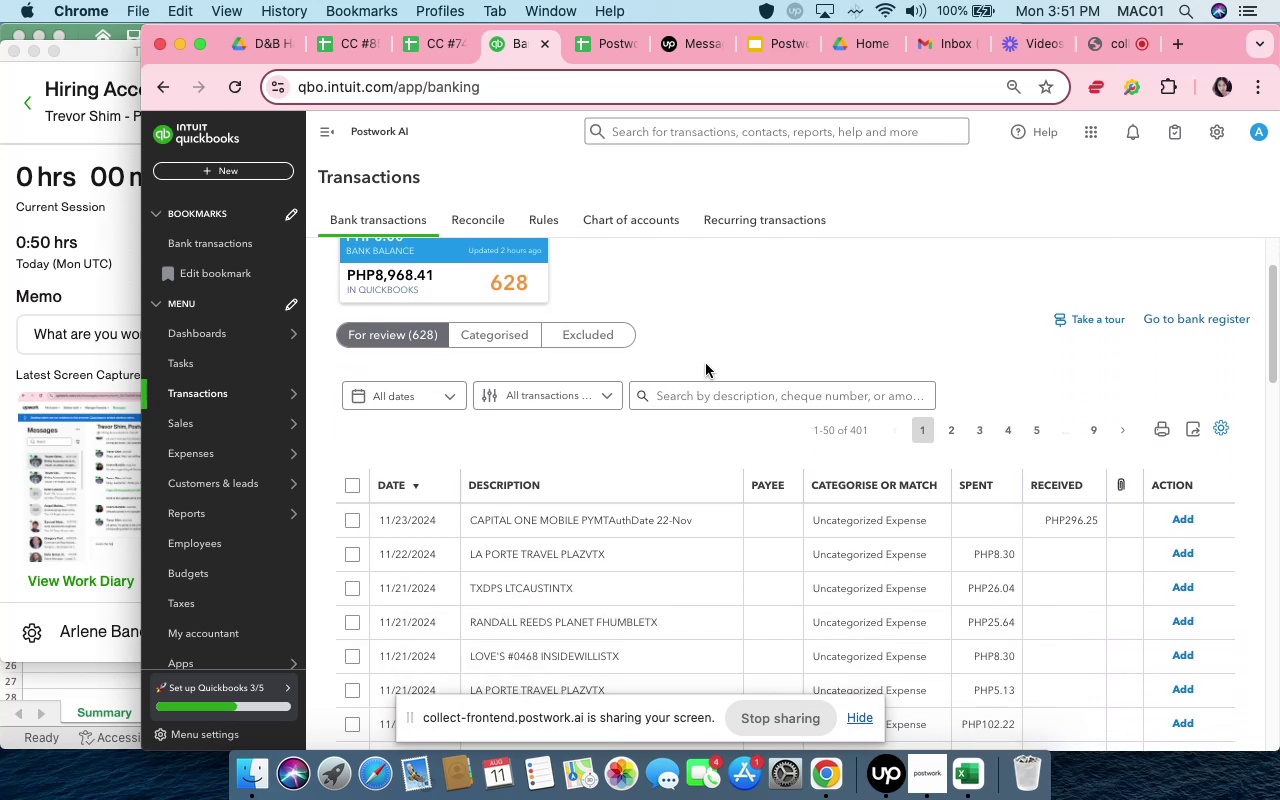 
scroll: coordinate [706, 364], scroll_direction: up, amount: 3.0
 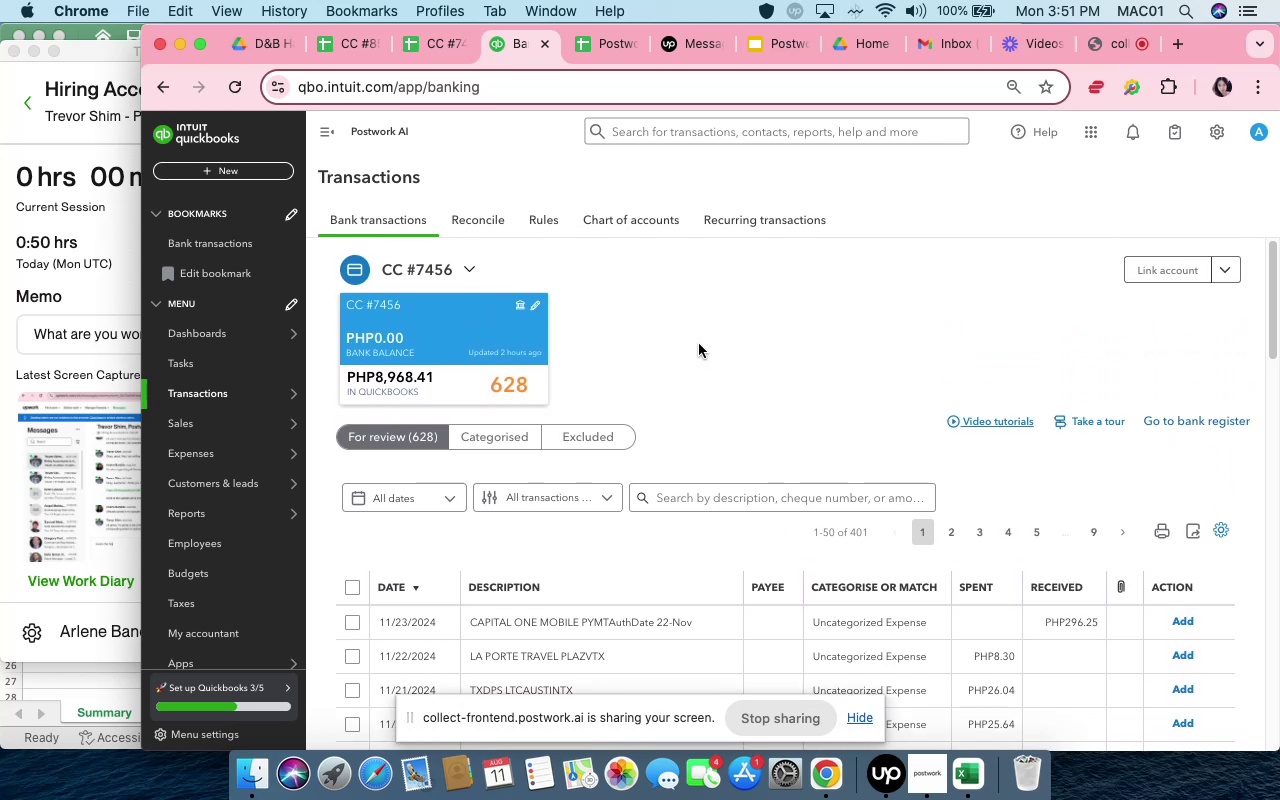 
wait(9.77)
 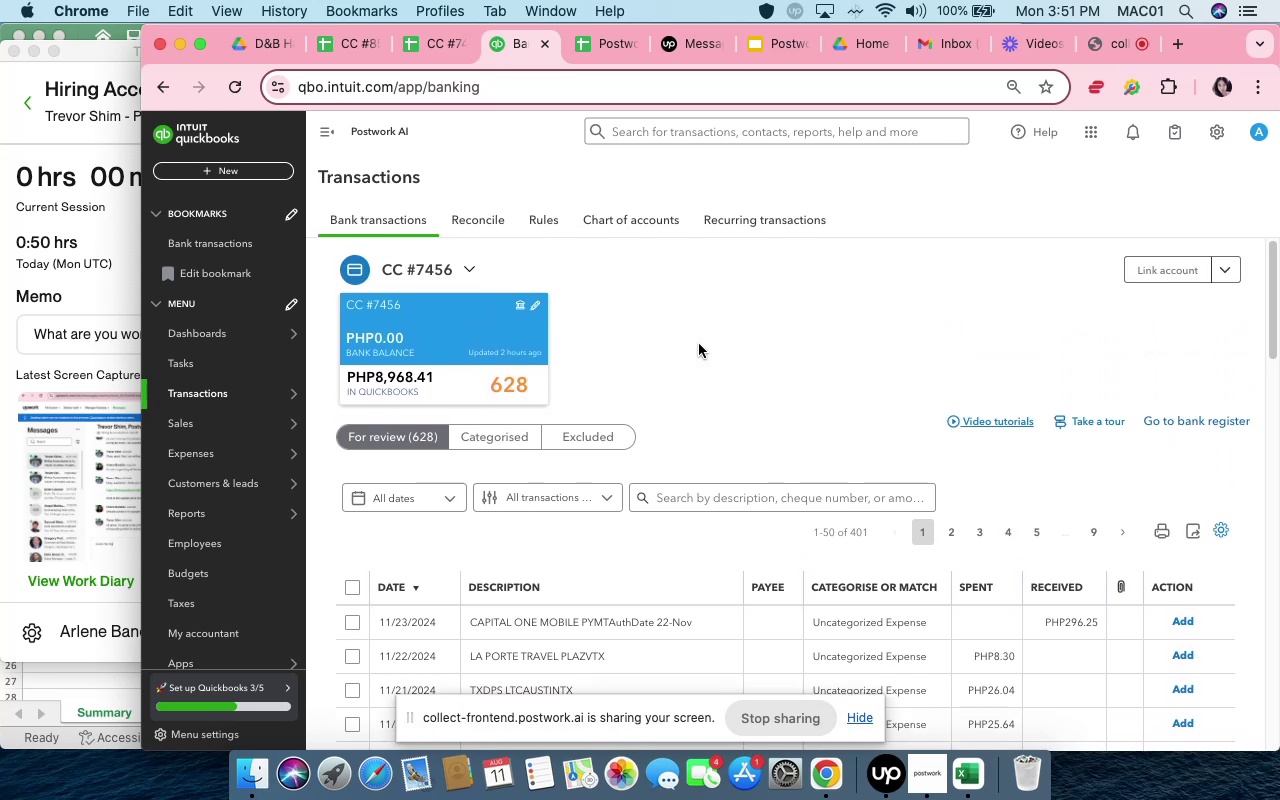 
scroll: coordinate [694, 338], scroll_direction: down, amount: 32.0
 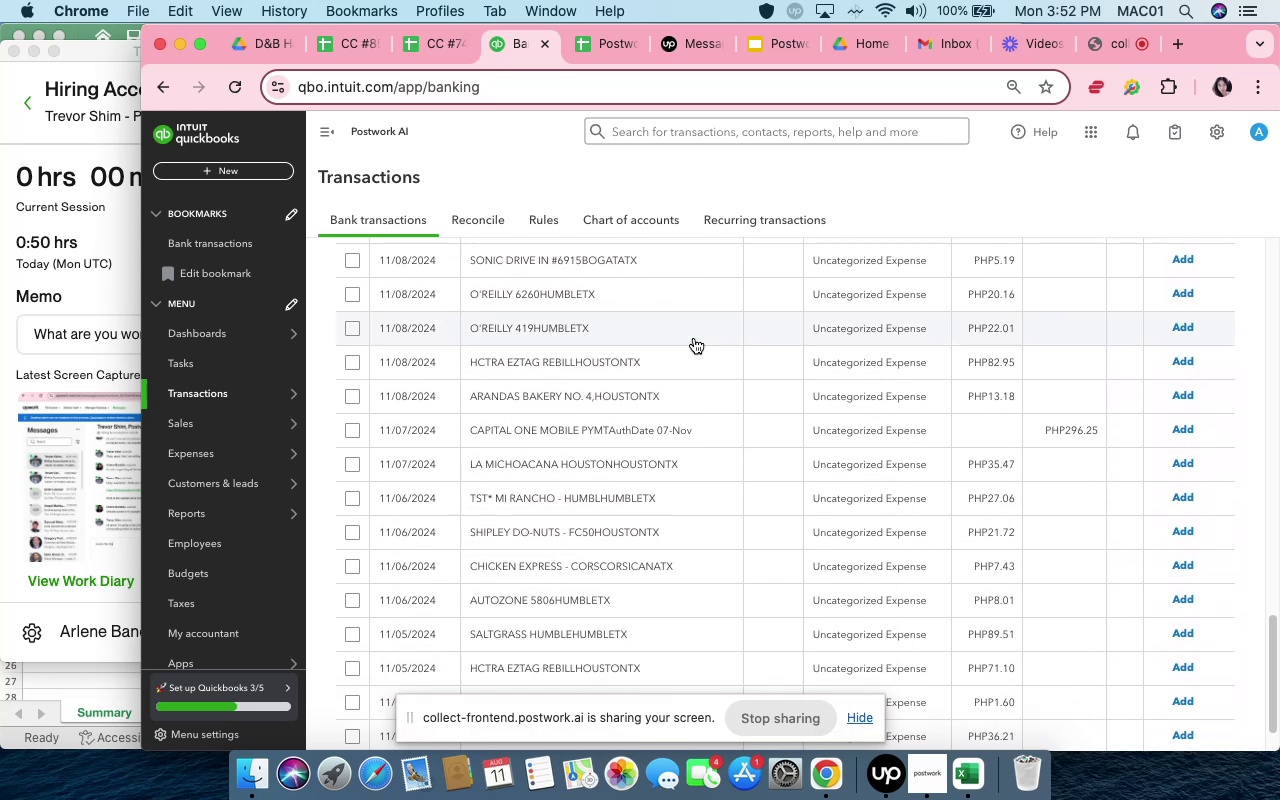 
scroll: coordinate [694, 338], scroll_direction: up, amount: 47.0
 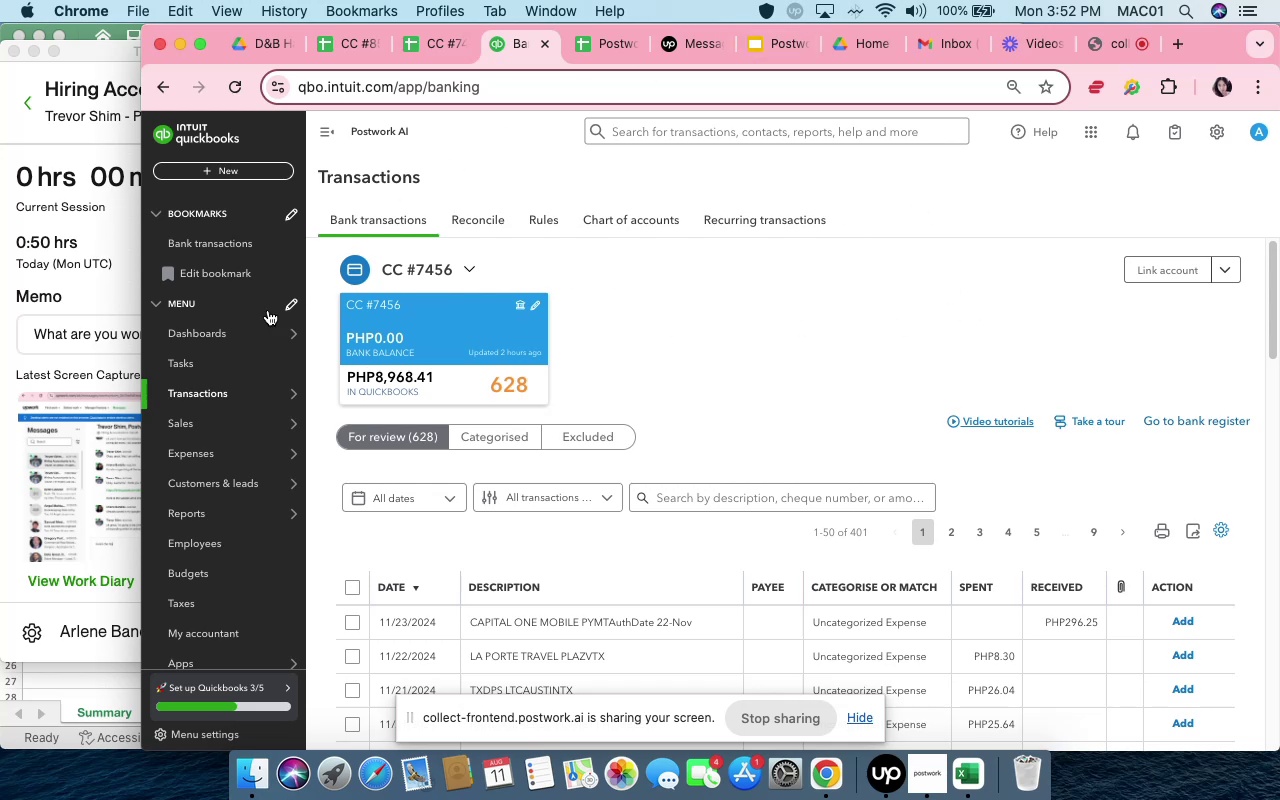 
wait(11.38)
 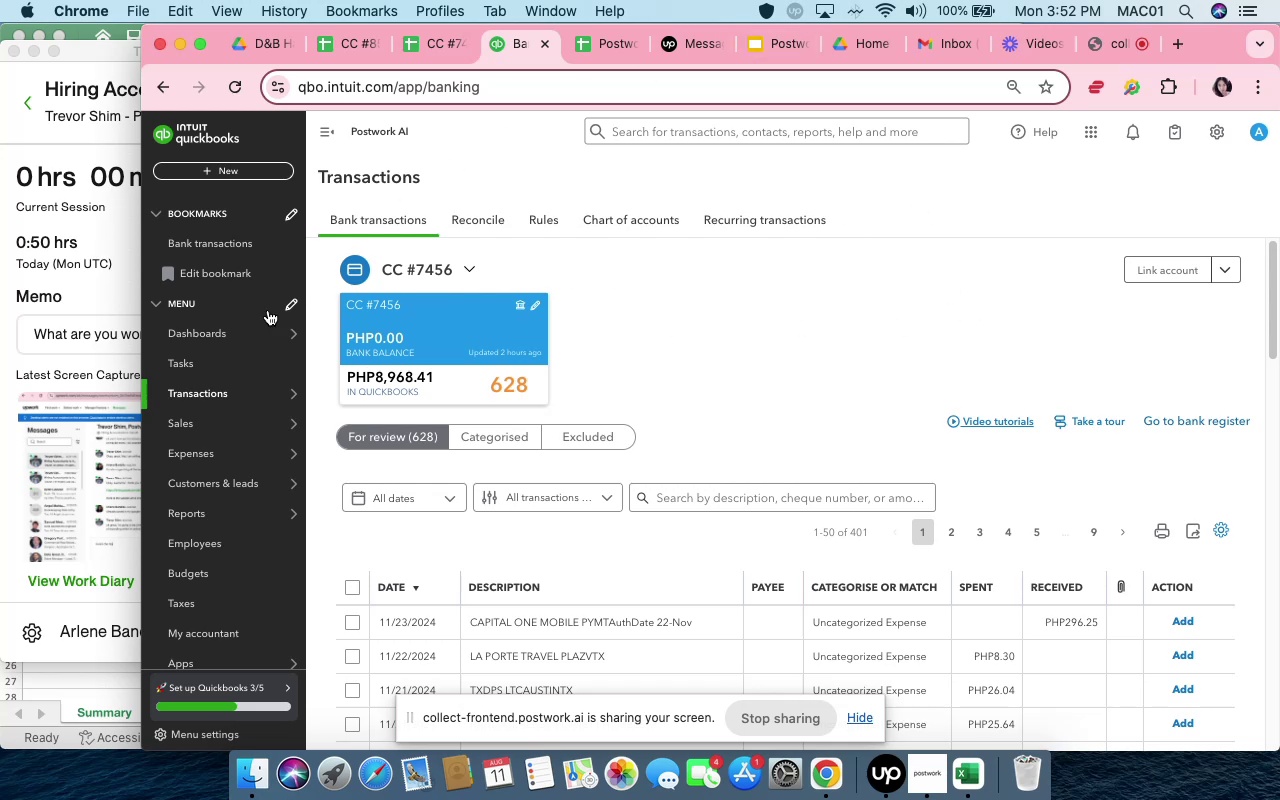 
left_click([472, 262])
 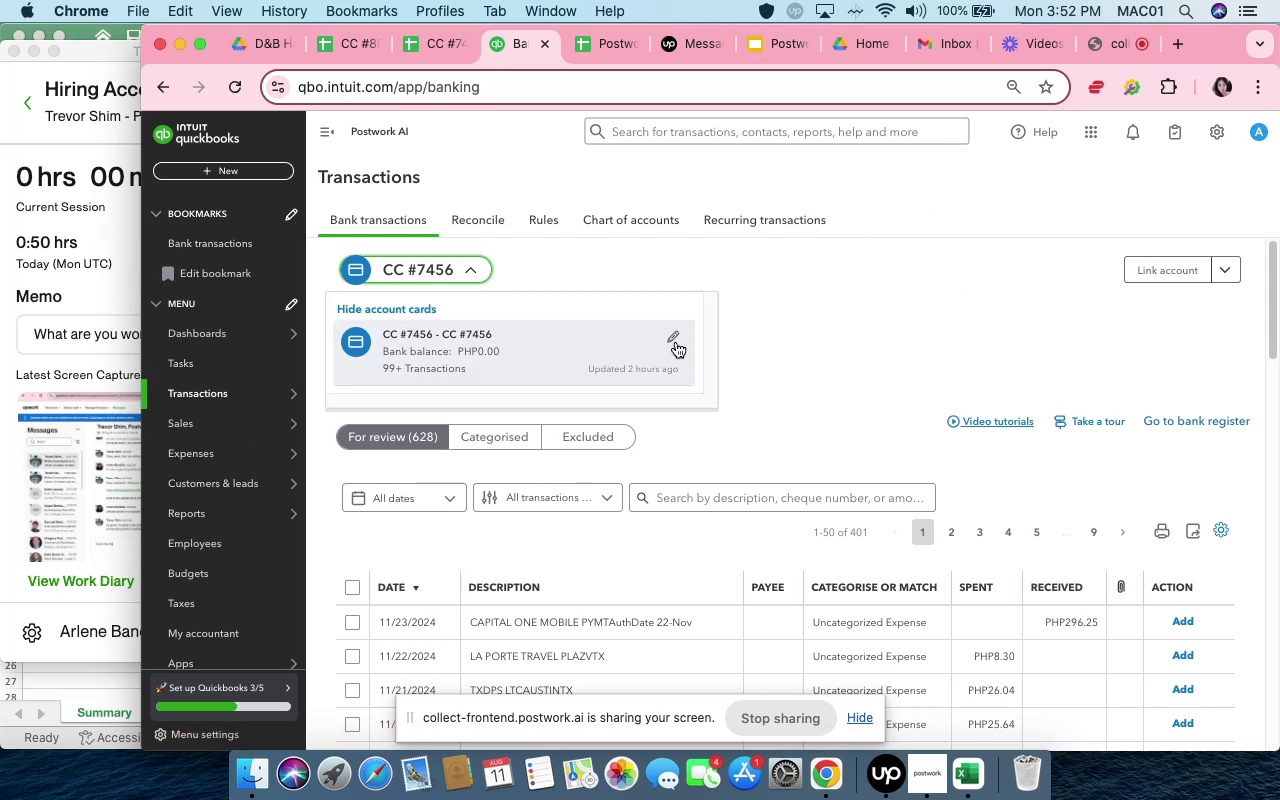 
left_click([674, 337])
 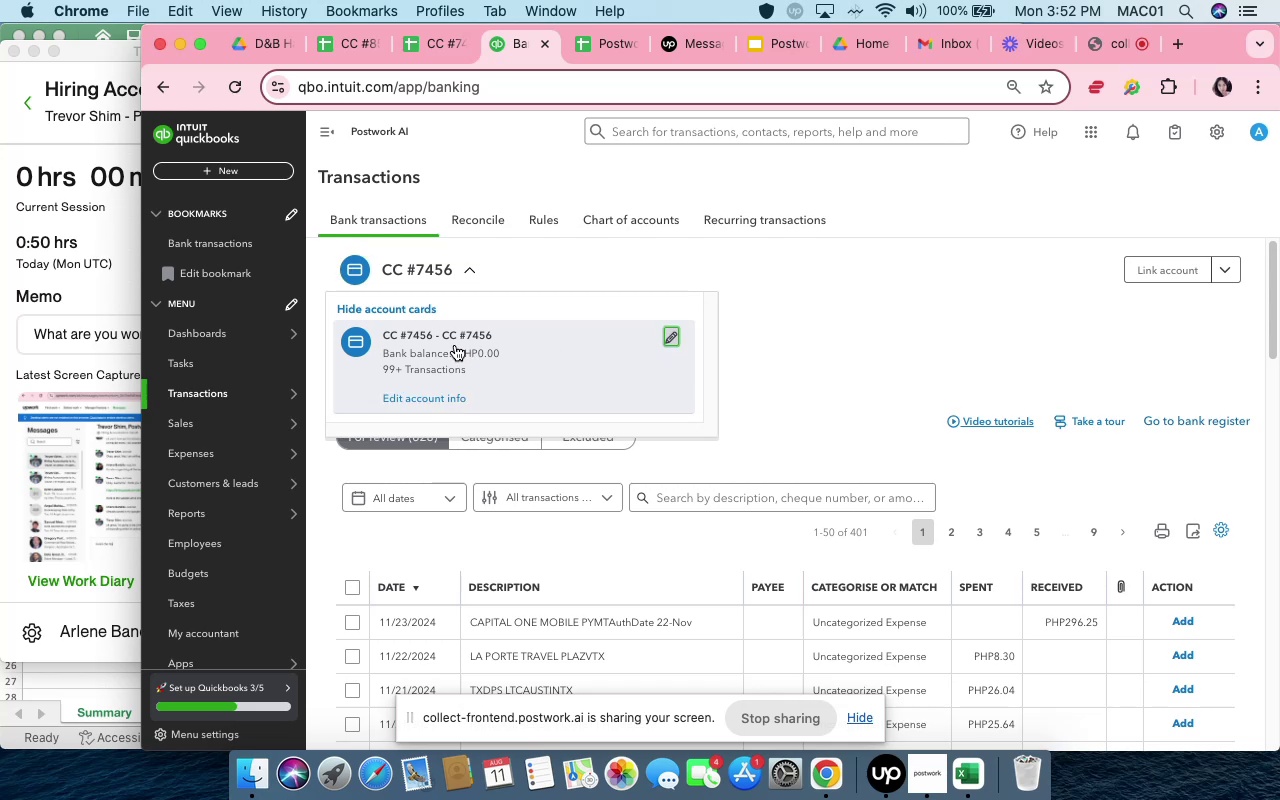 
left_click([459, 355])
 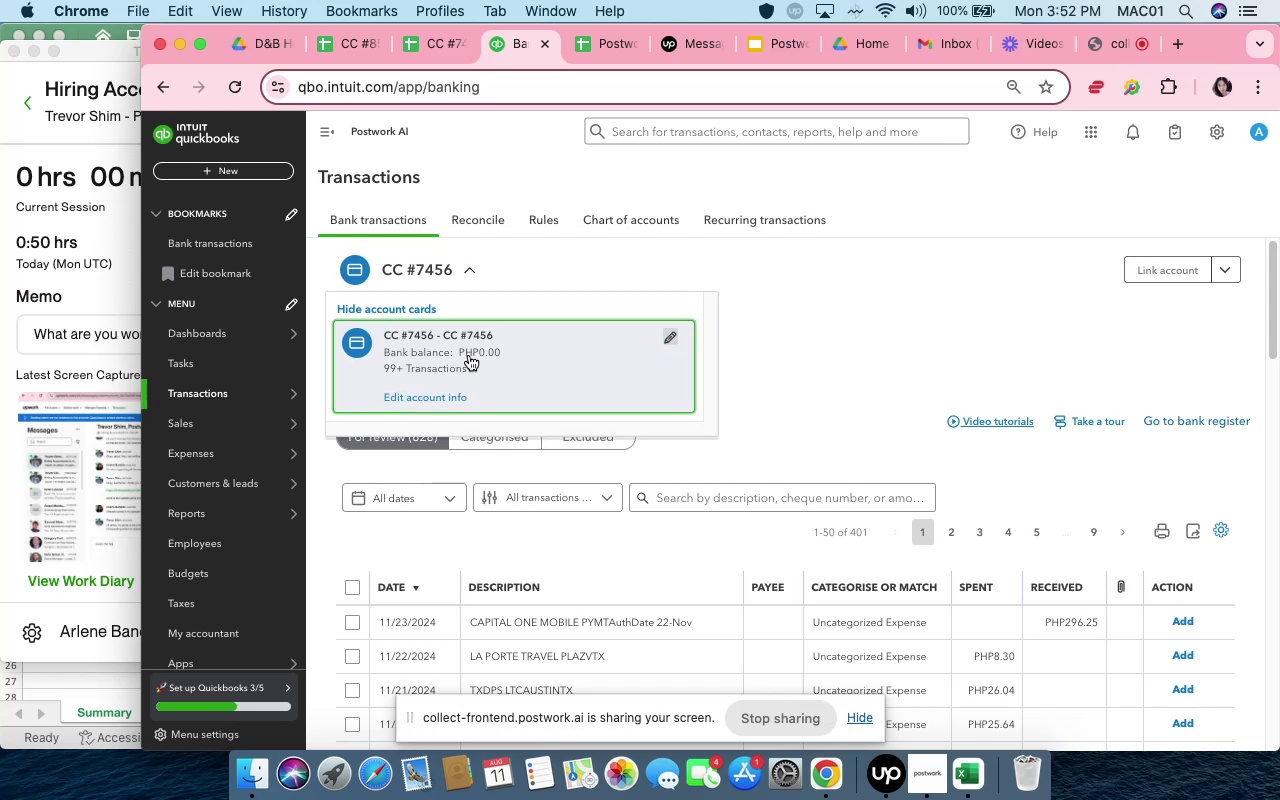 
double_click([469, 355])
 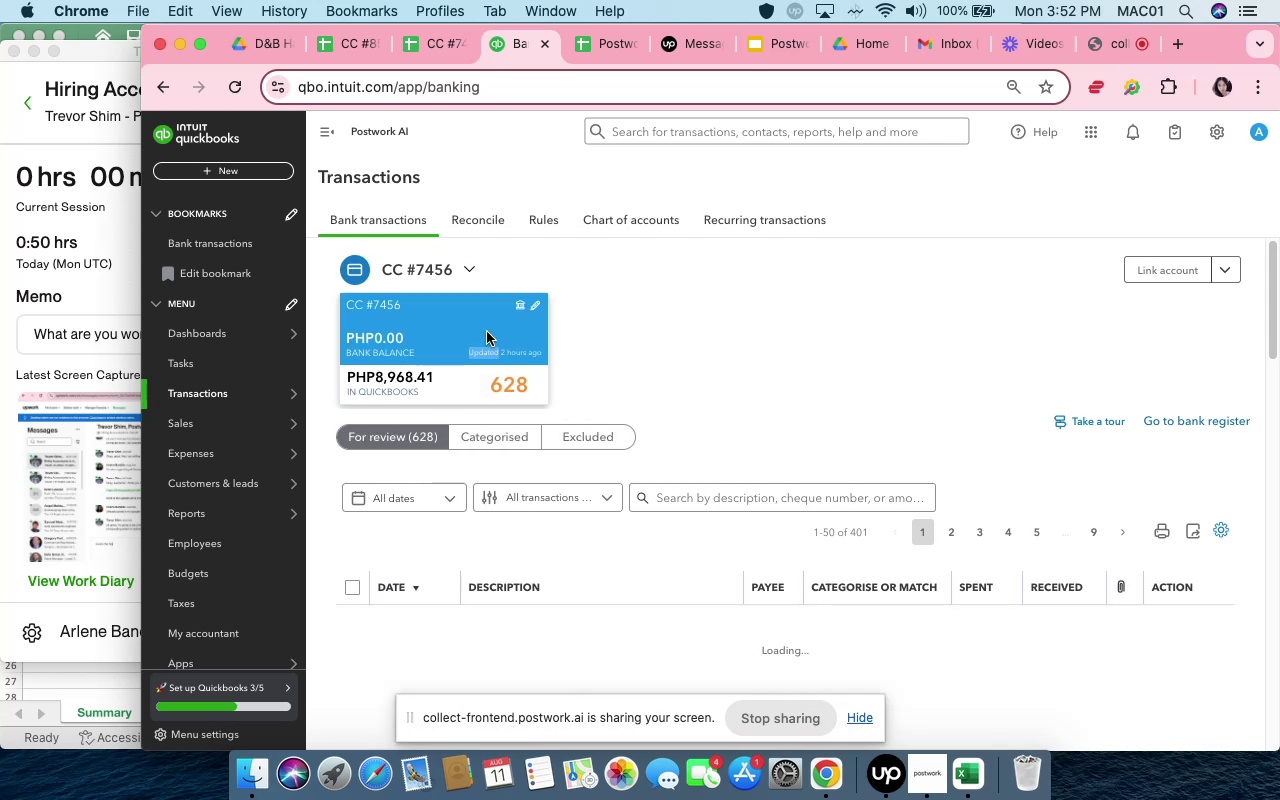 
left_click([364, 299])
 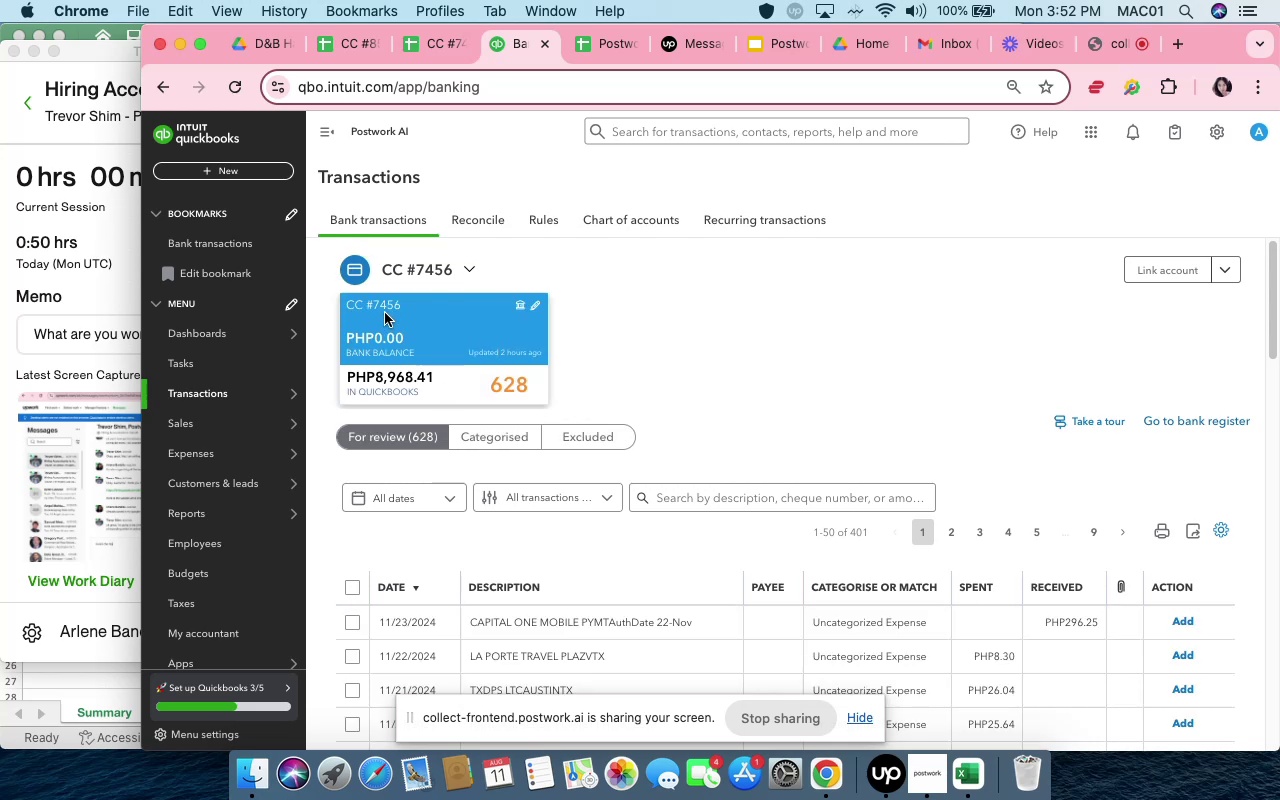 
left_click([385, 312])
 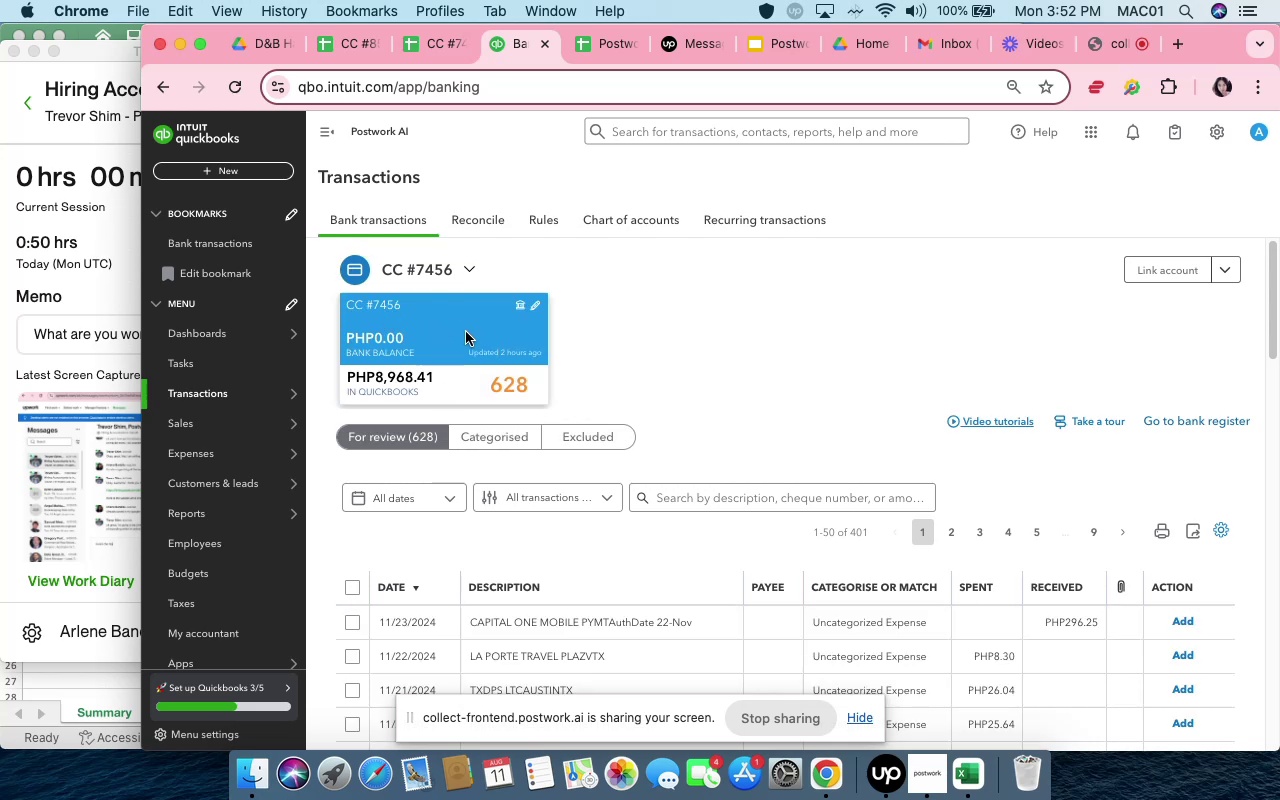 
left_click([476, 327])
 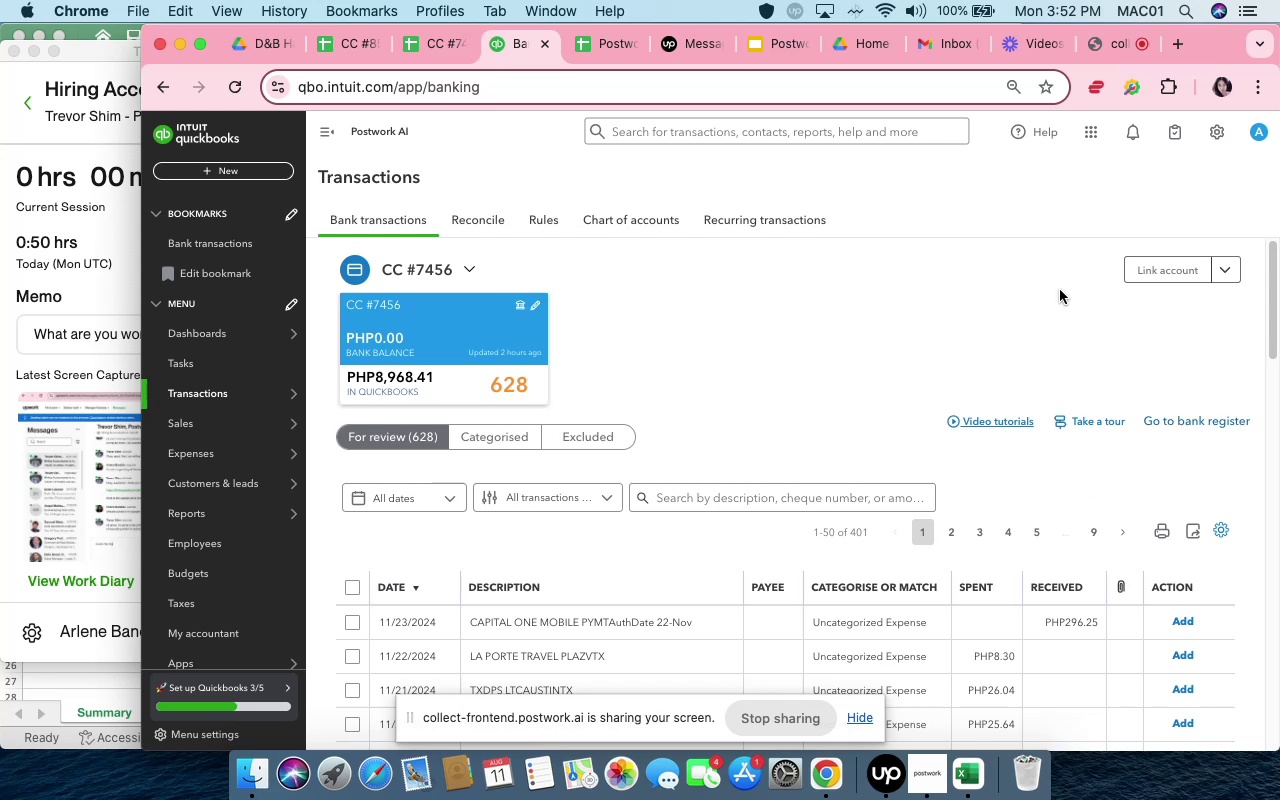 
wait(5.17)
 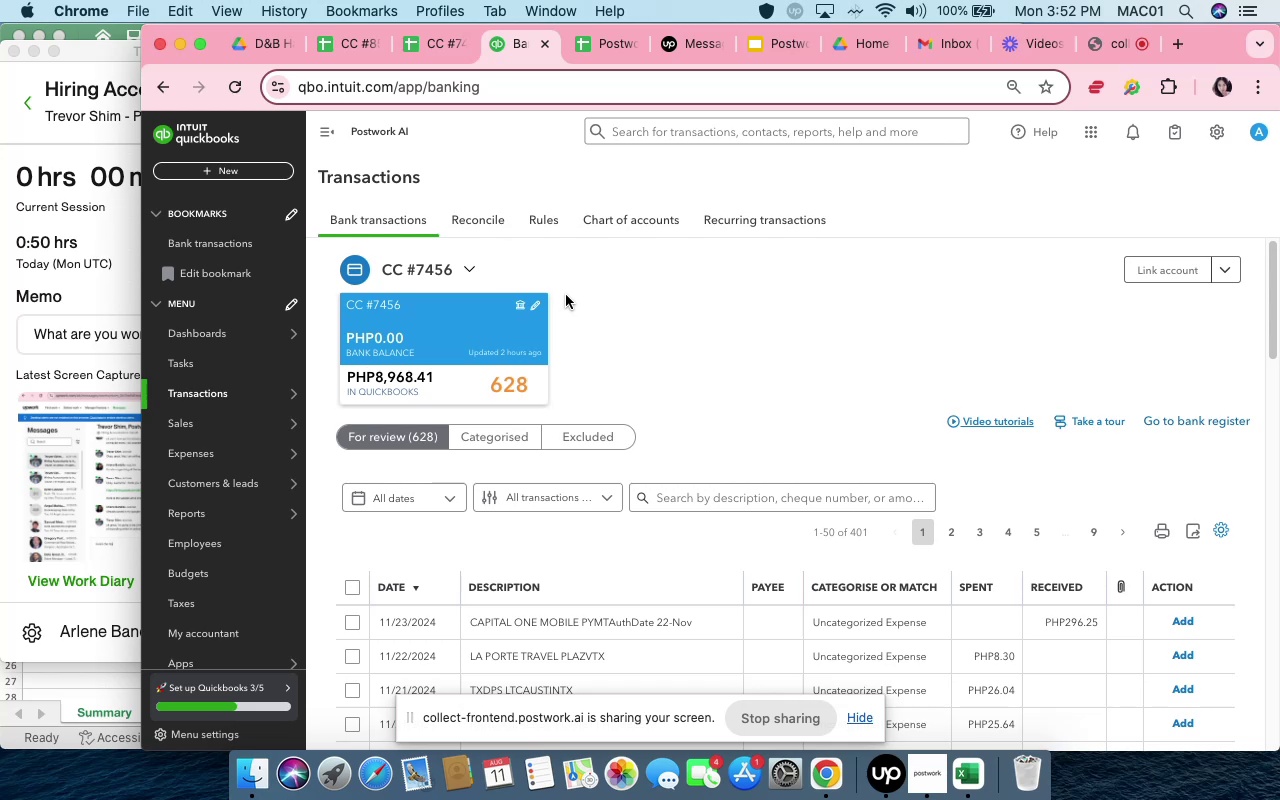 
left_click([1082, 133])
 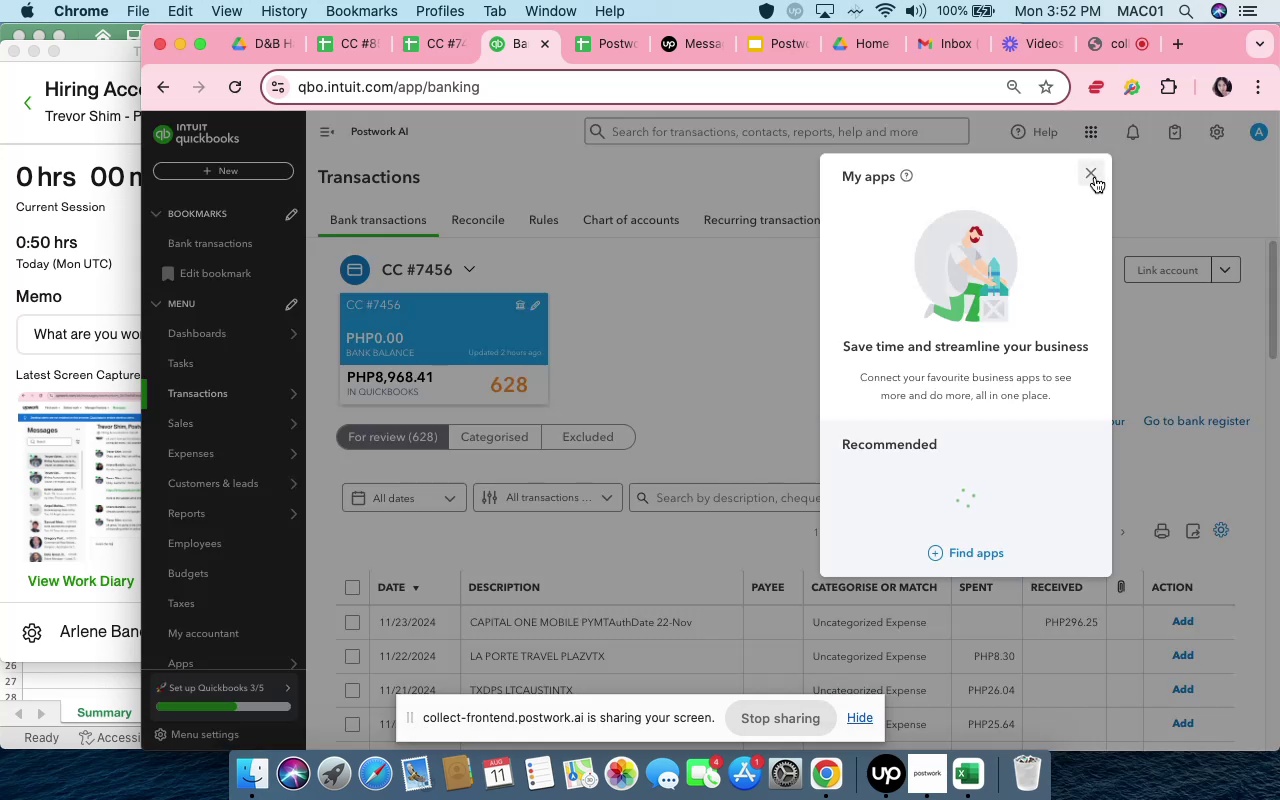 
left_click([1095, 177])
 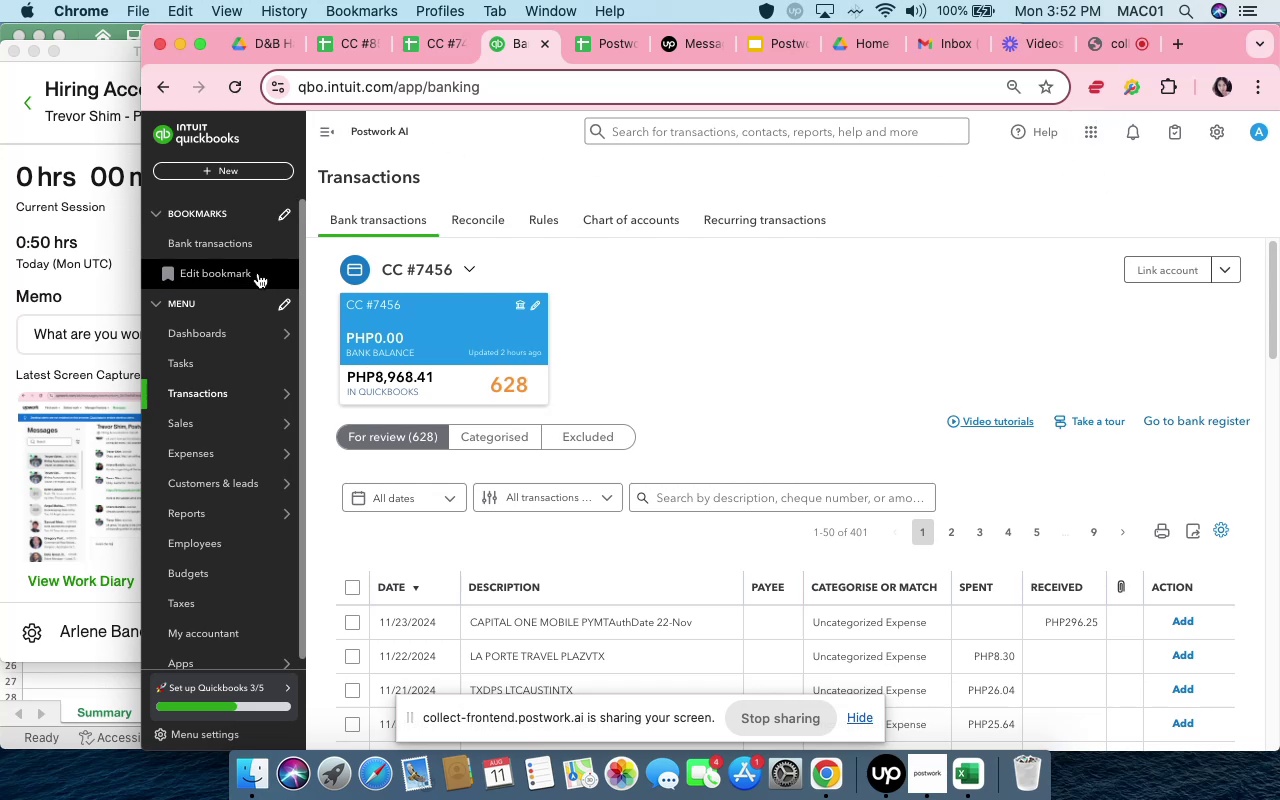 
wait(5.33)
 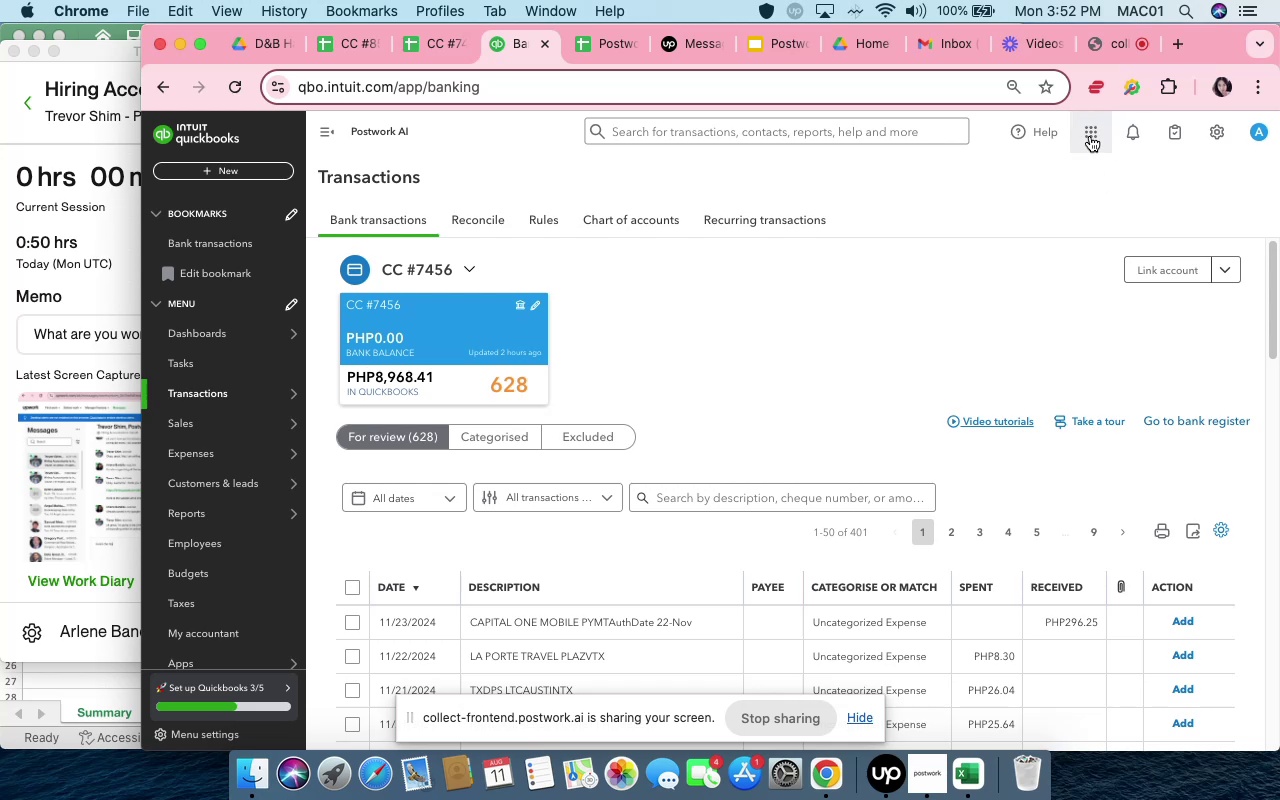 
mouse_move([272, 384])
 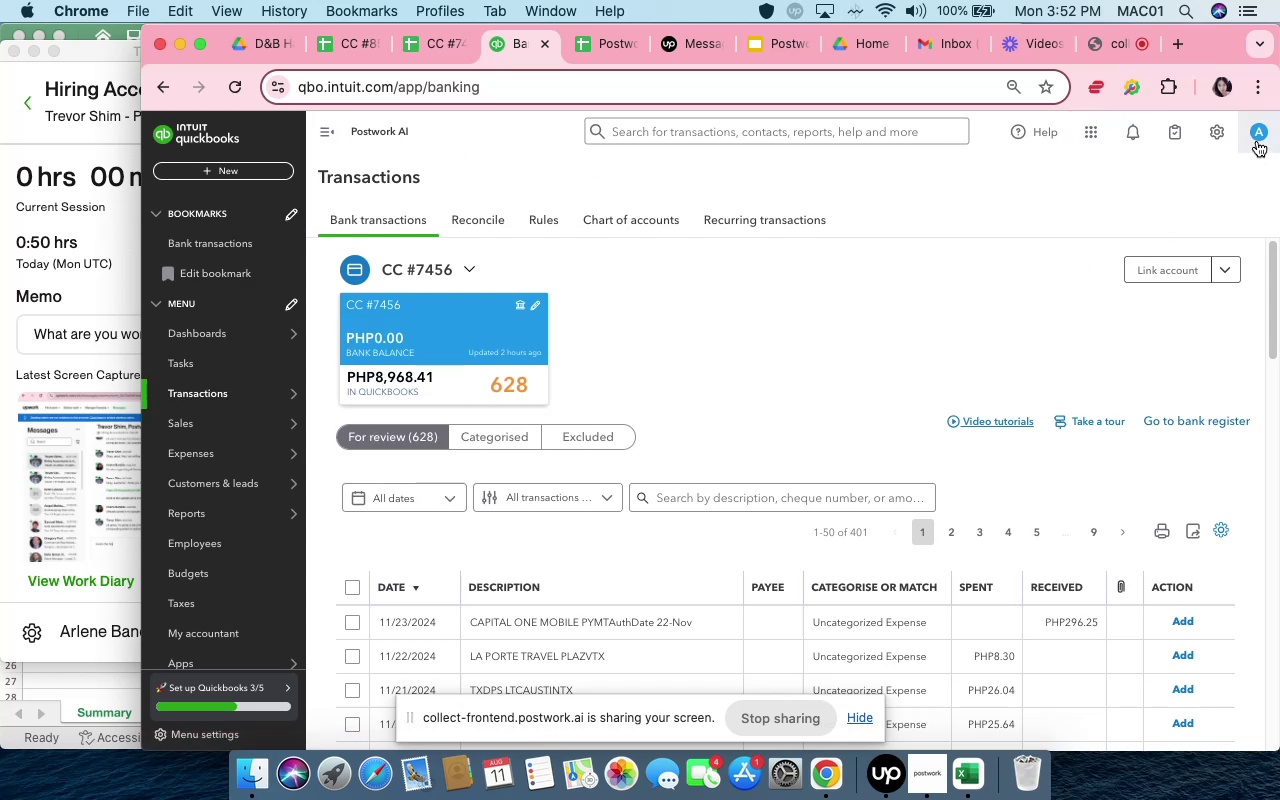 
left_click([1257, 141])
 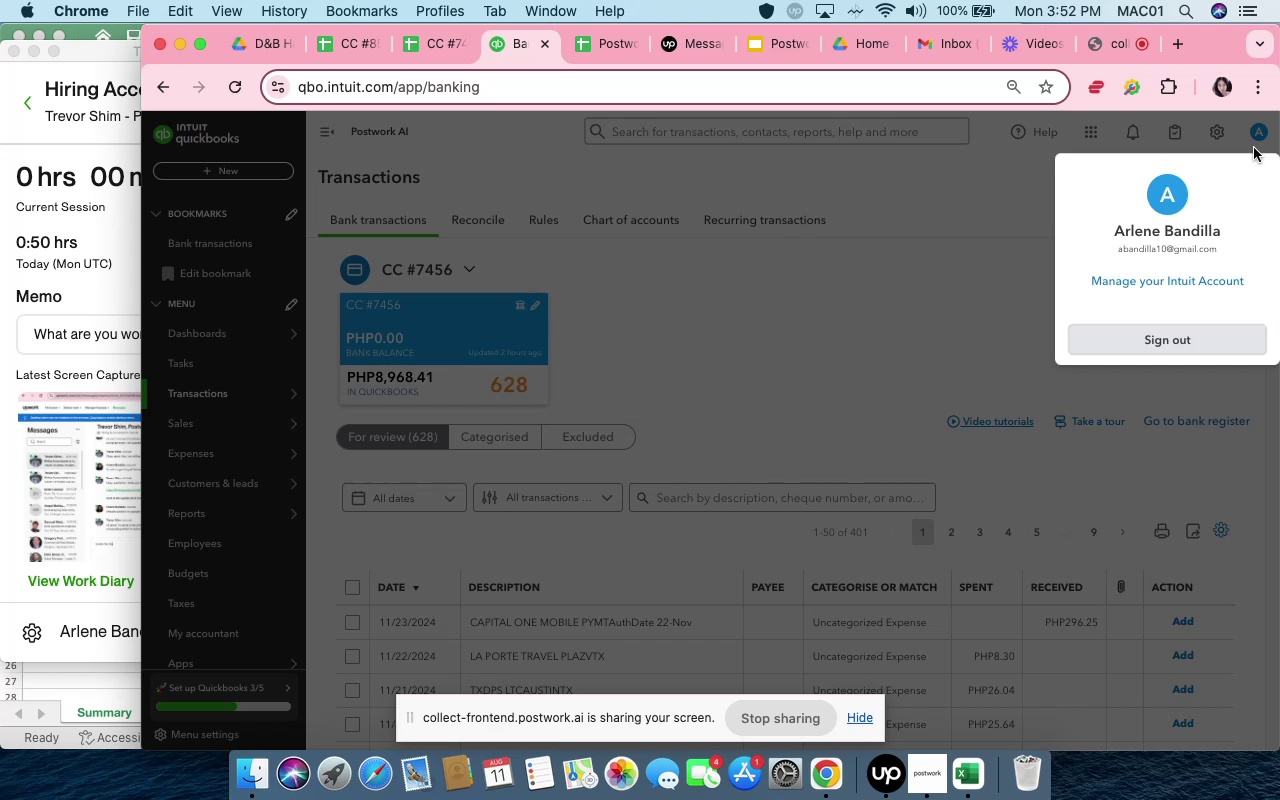 
left_click([973, 241])
 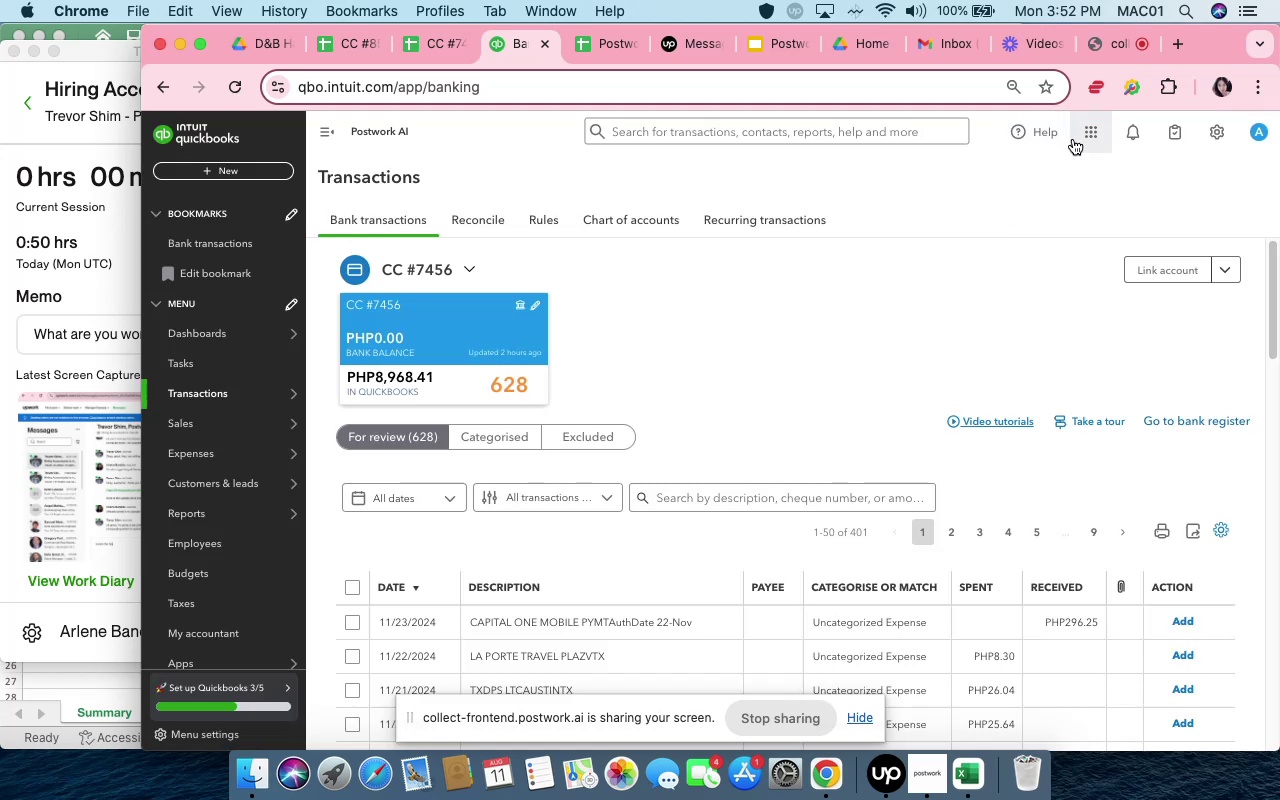 
left_click([1077, 138])
 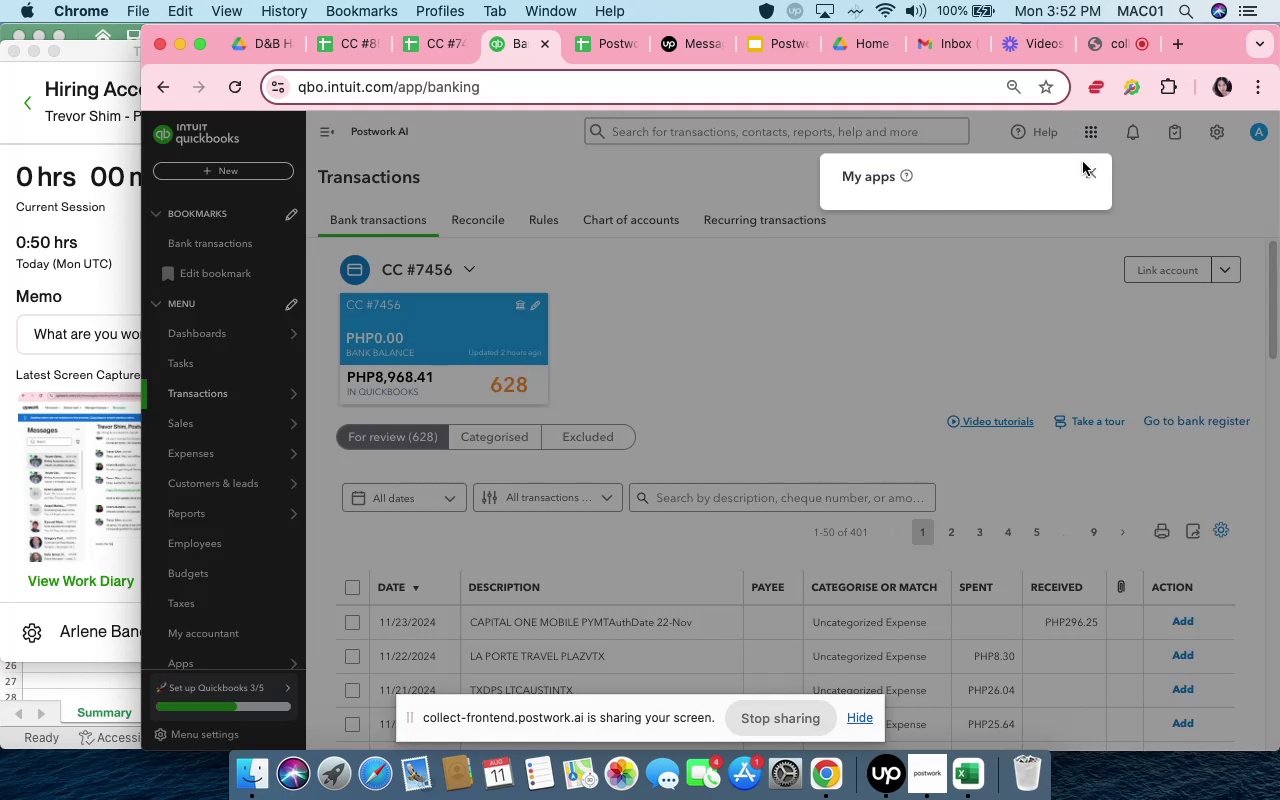 
left_click([1090, 170])
 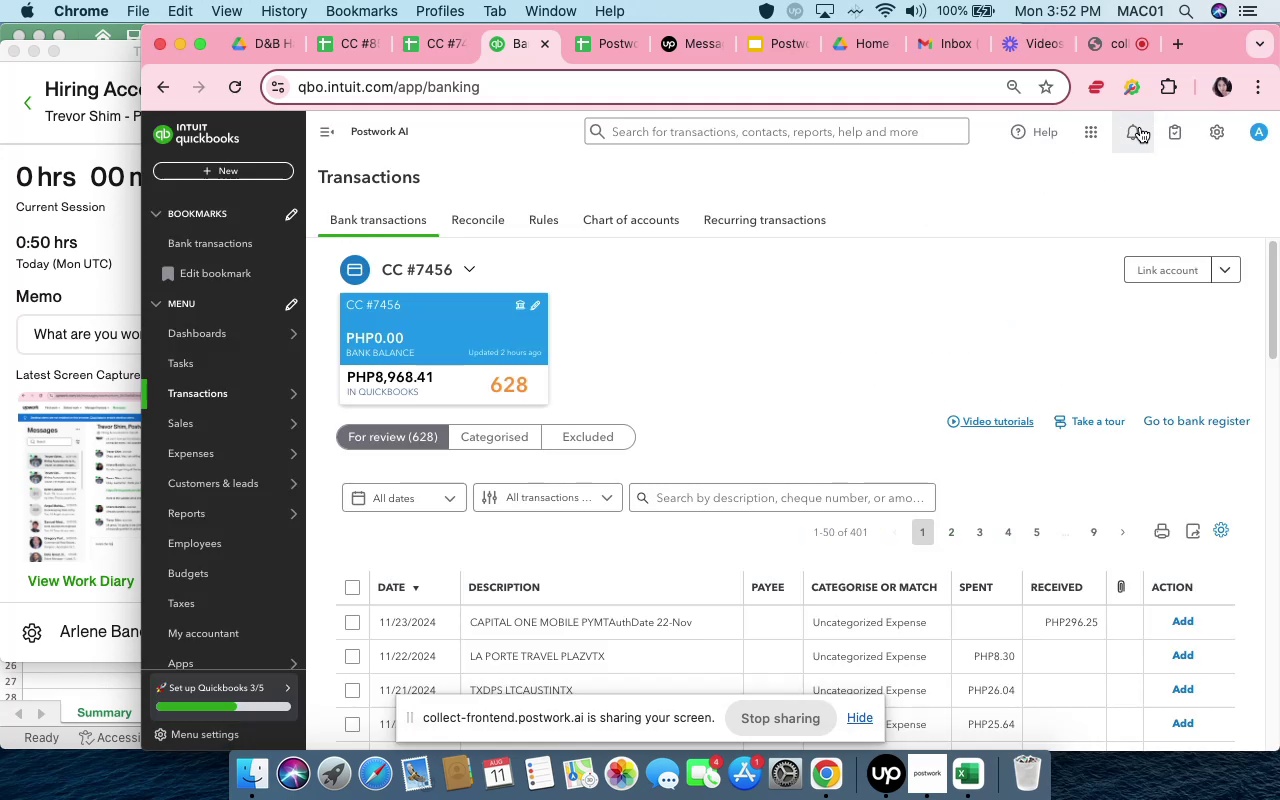 
left_click([1140, 127])
 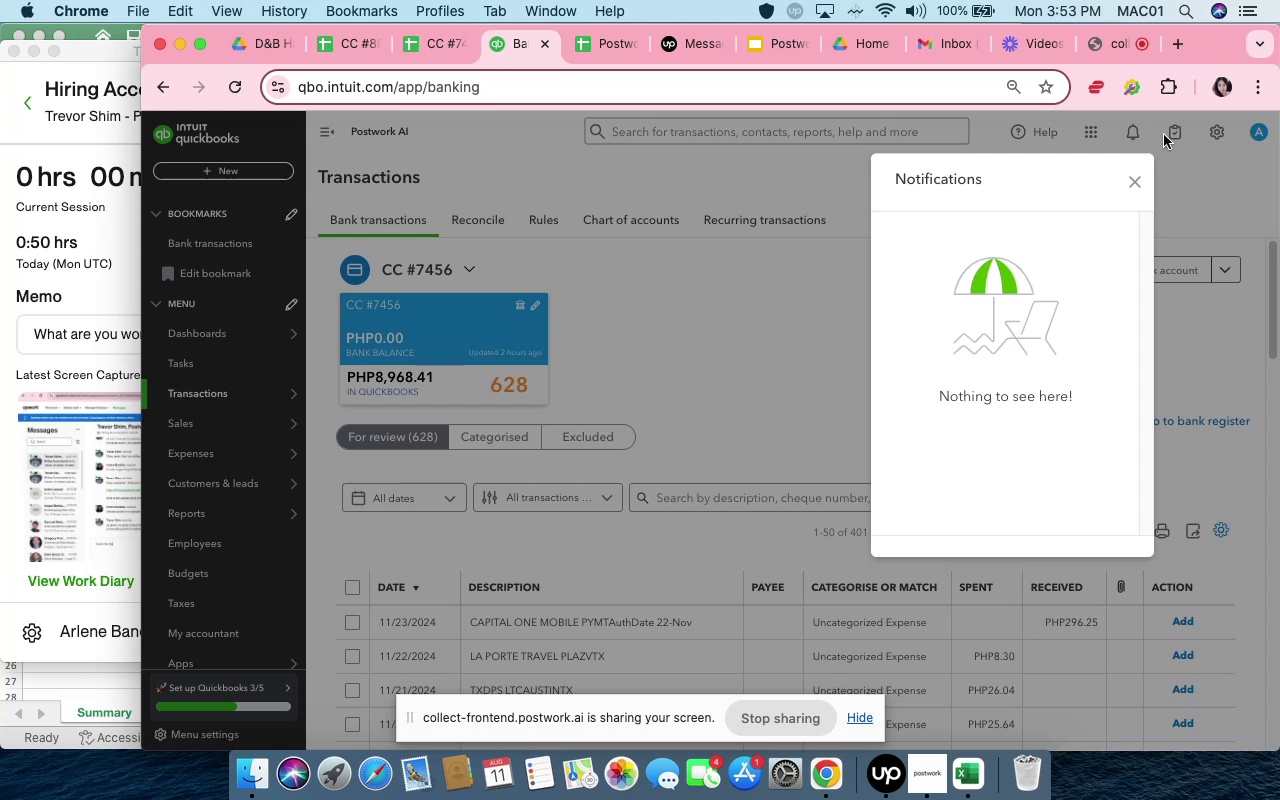 
left_click([1192, 164])
 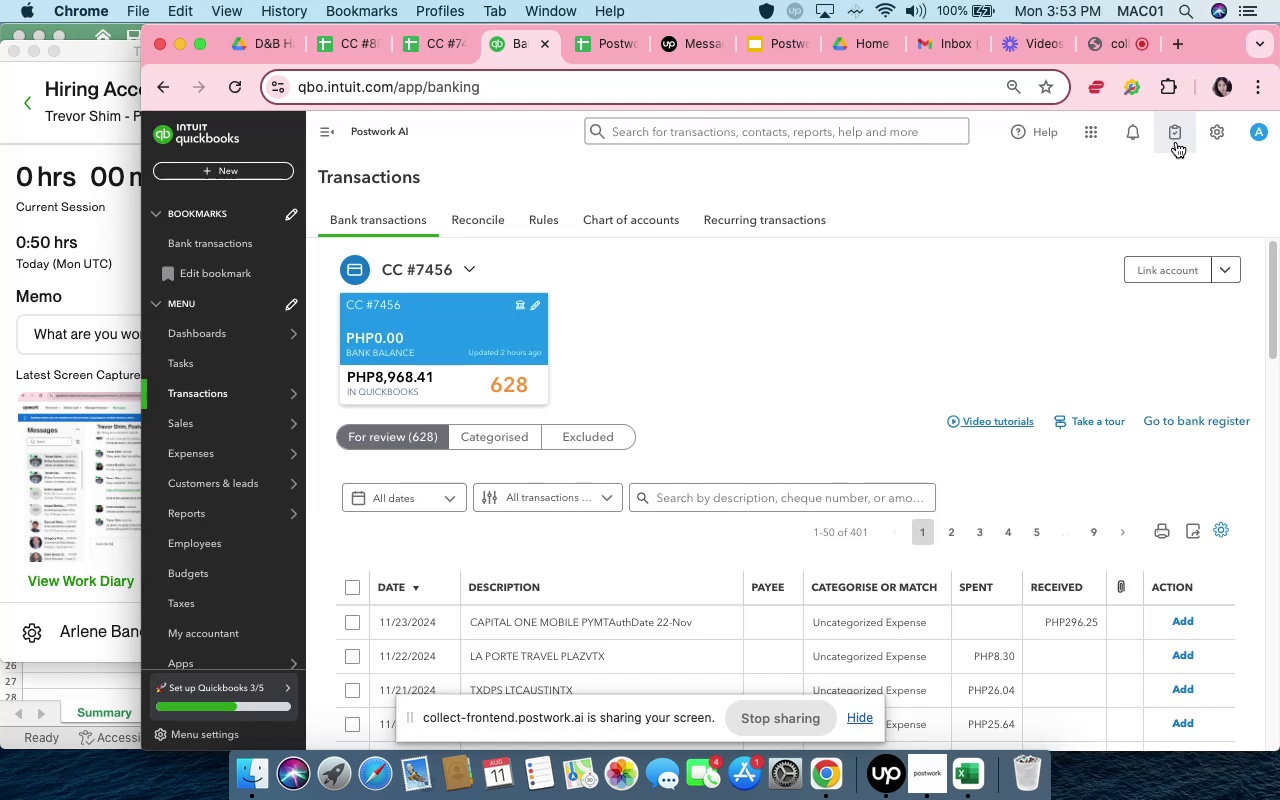 
mouse_move([1198, 148])
 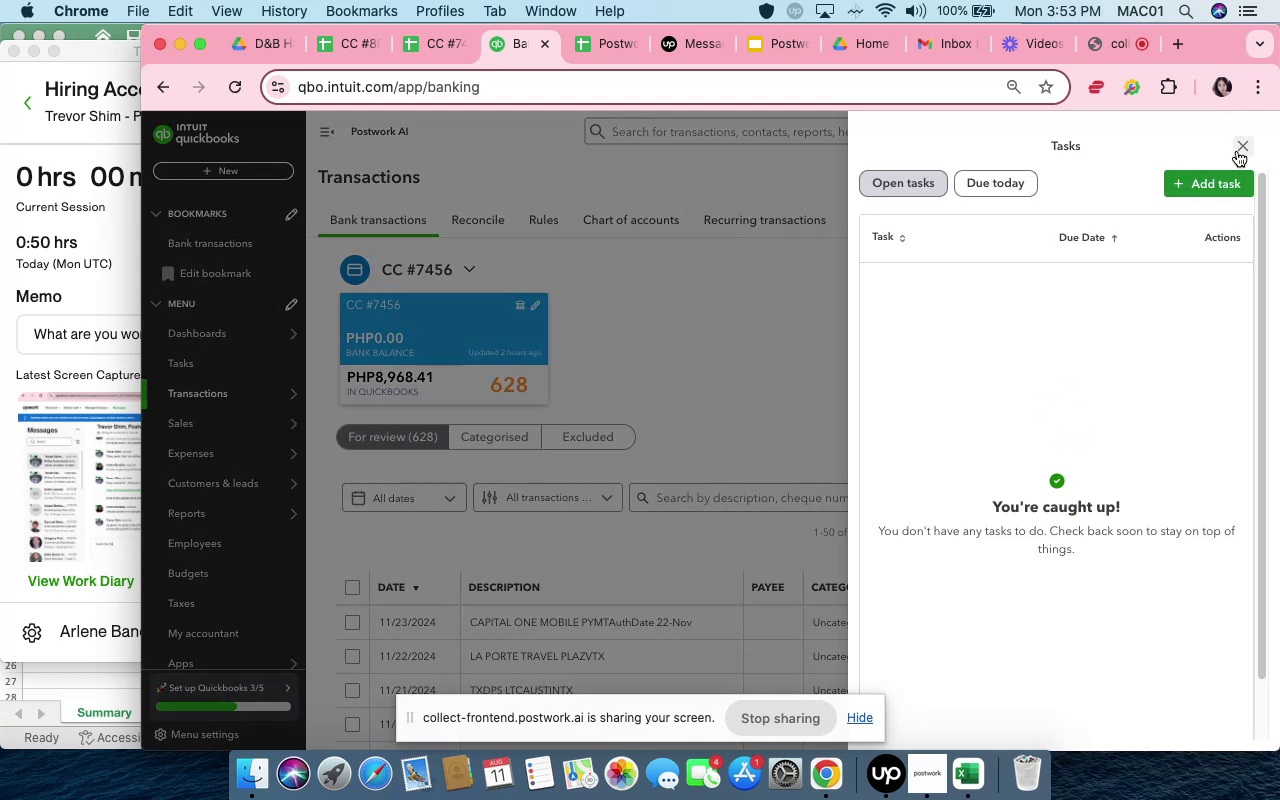 
left_click([1237, 151])
 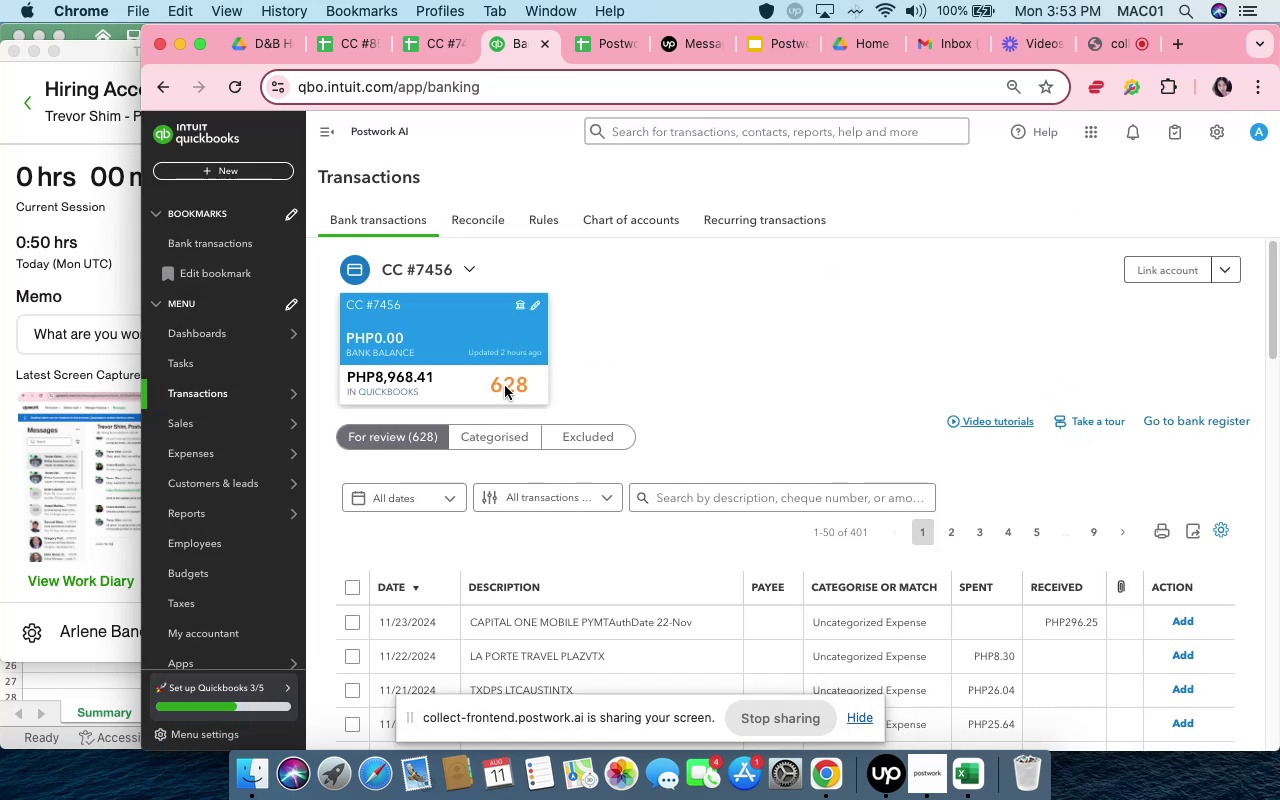 
mouse_move([232, 460])
 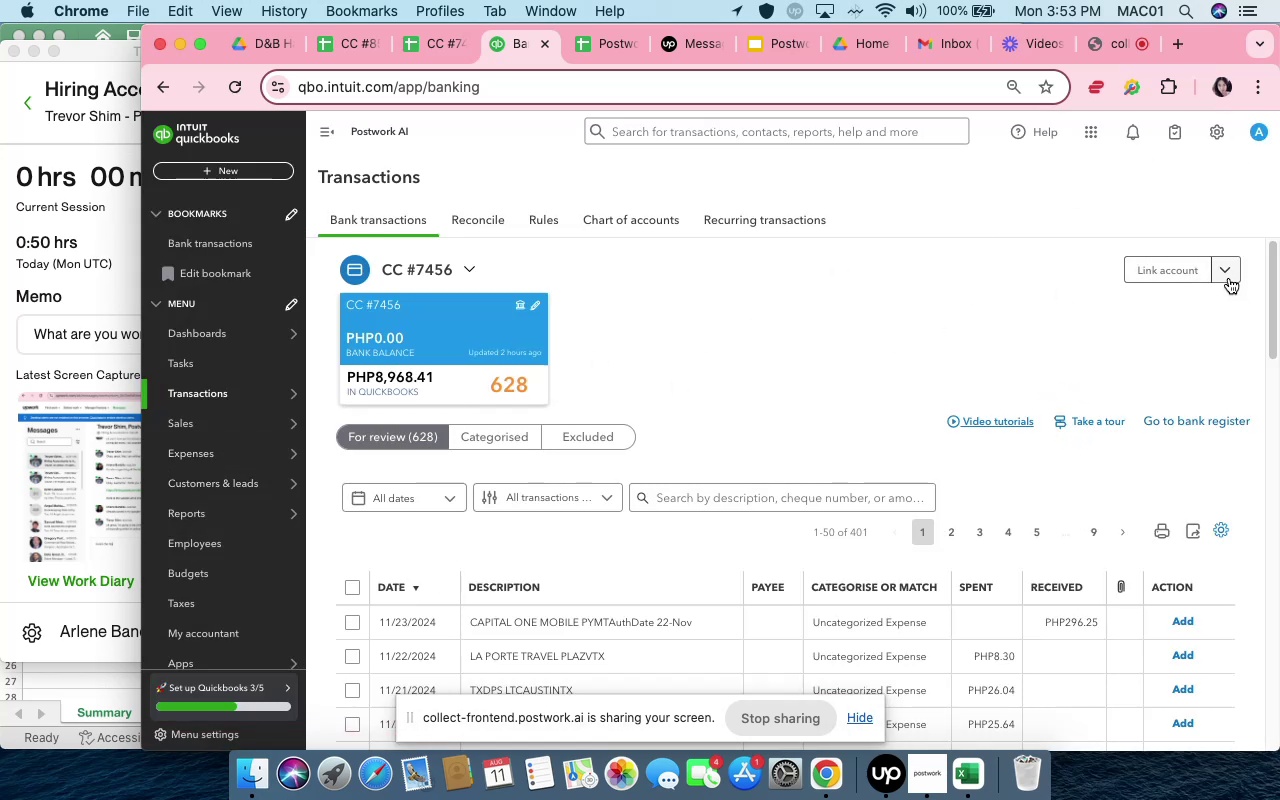 
left_click([1228, 273])
 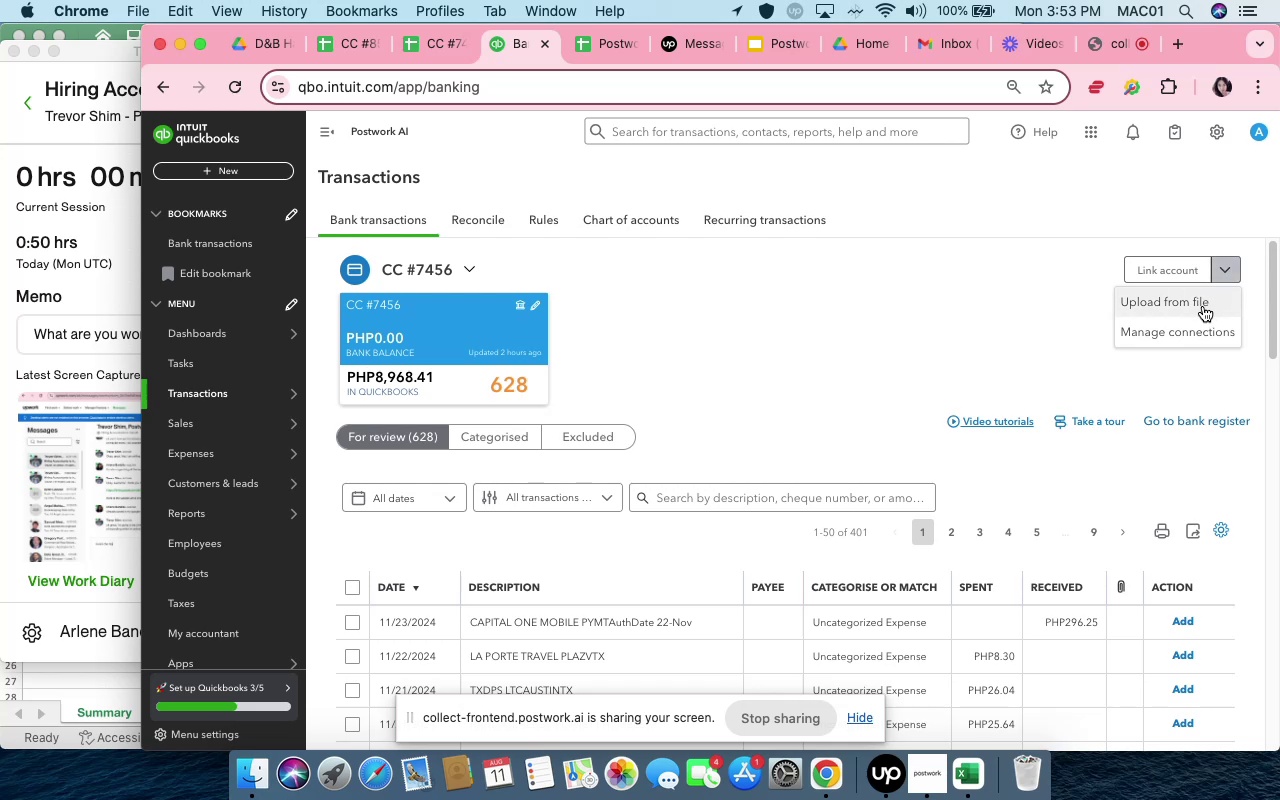 
wait(14.69)
 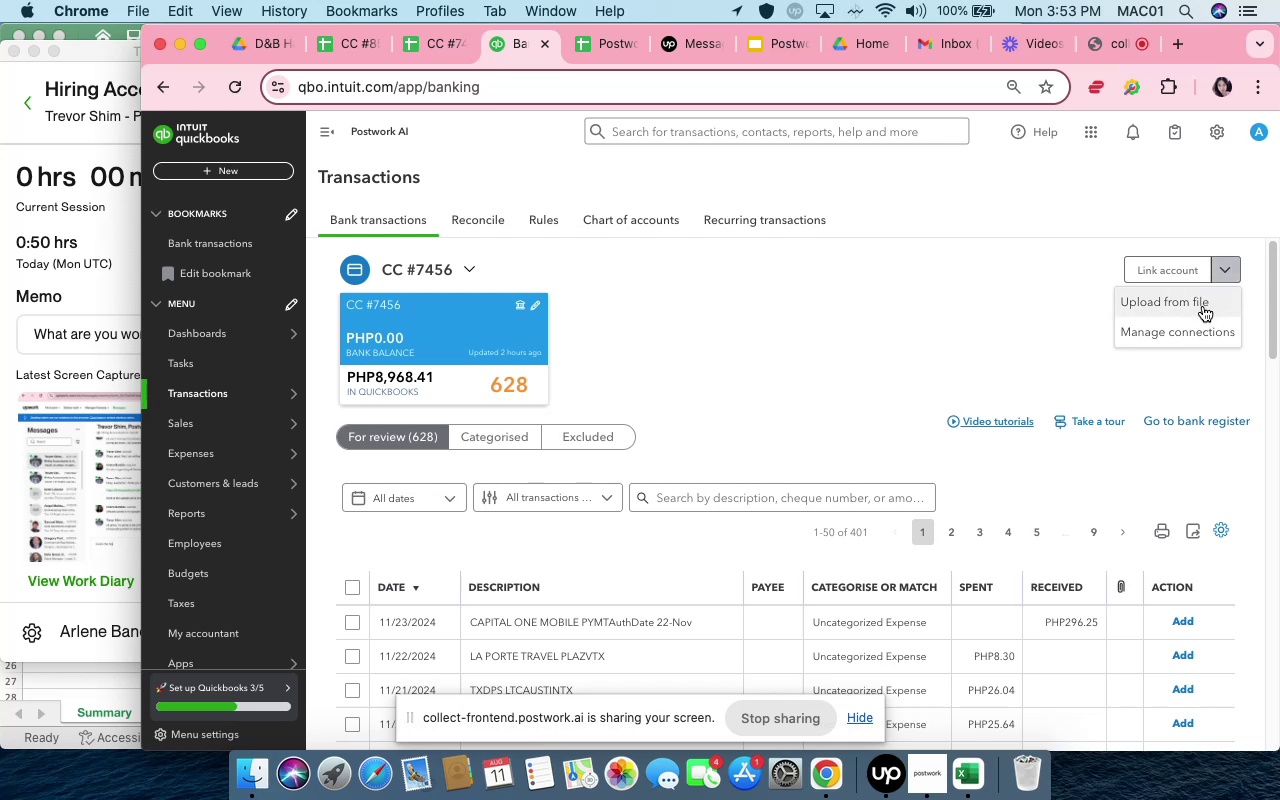 
mouse_move([238, 370])
 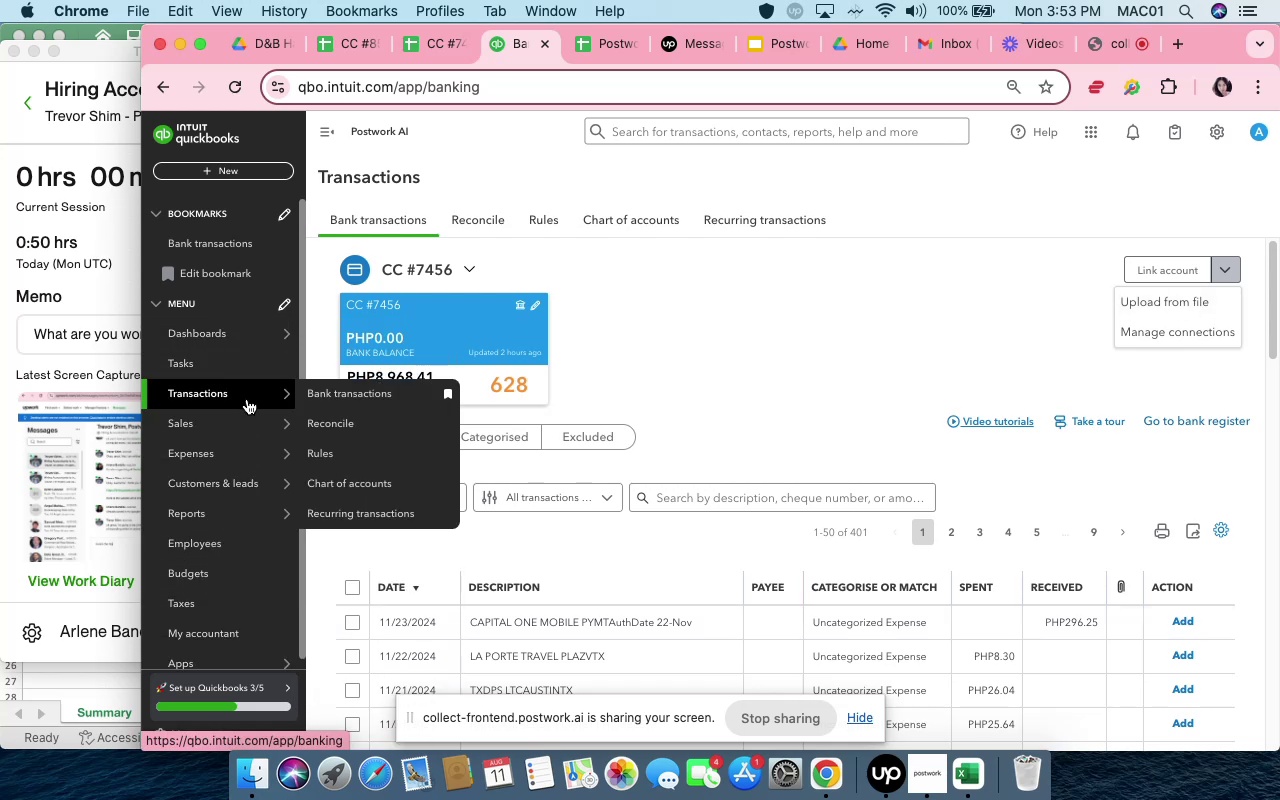 
mouse_move([258, 434])
 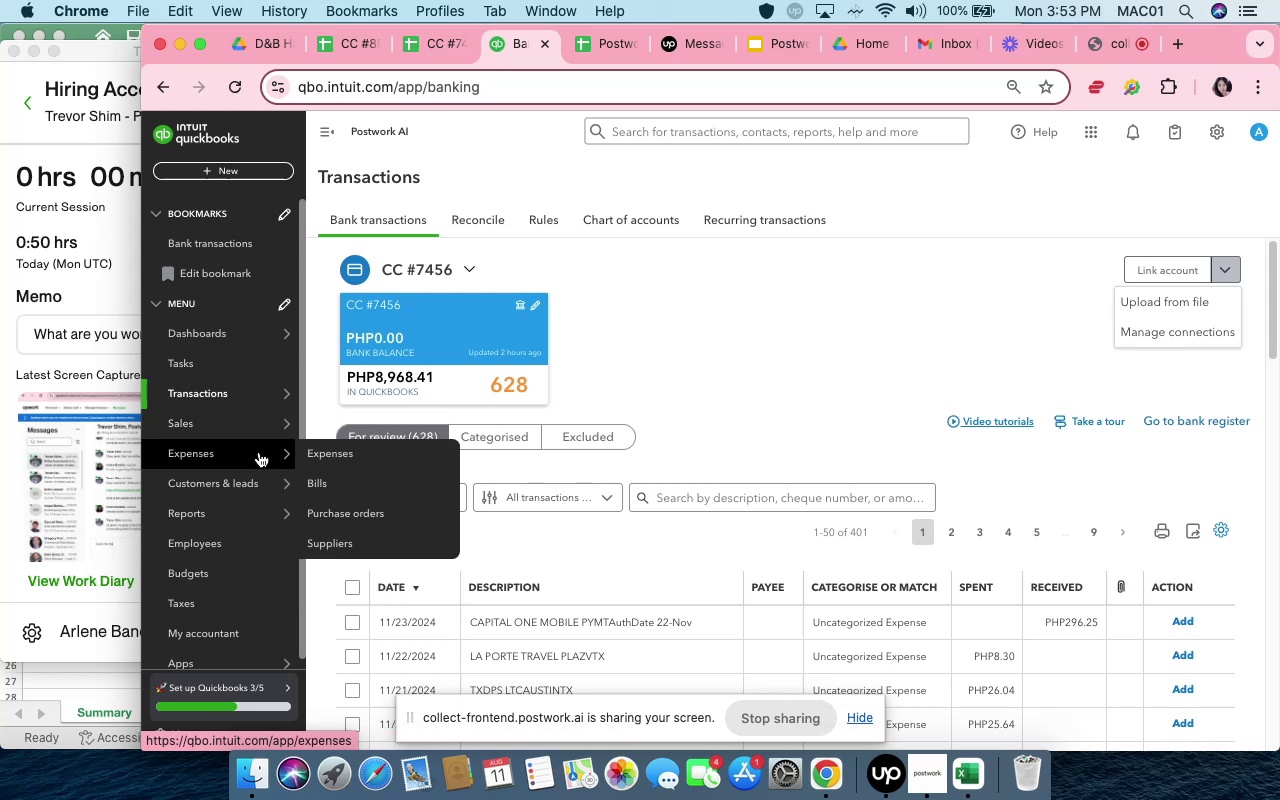 
mouse_move([260, 455])
 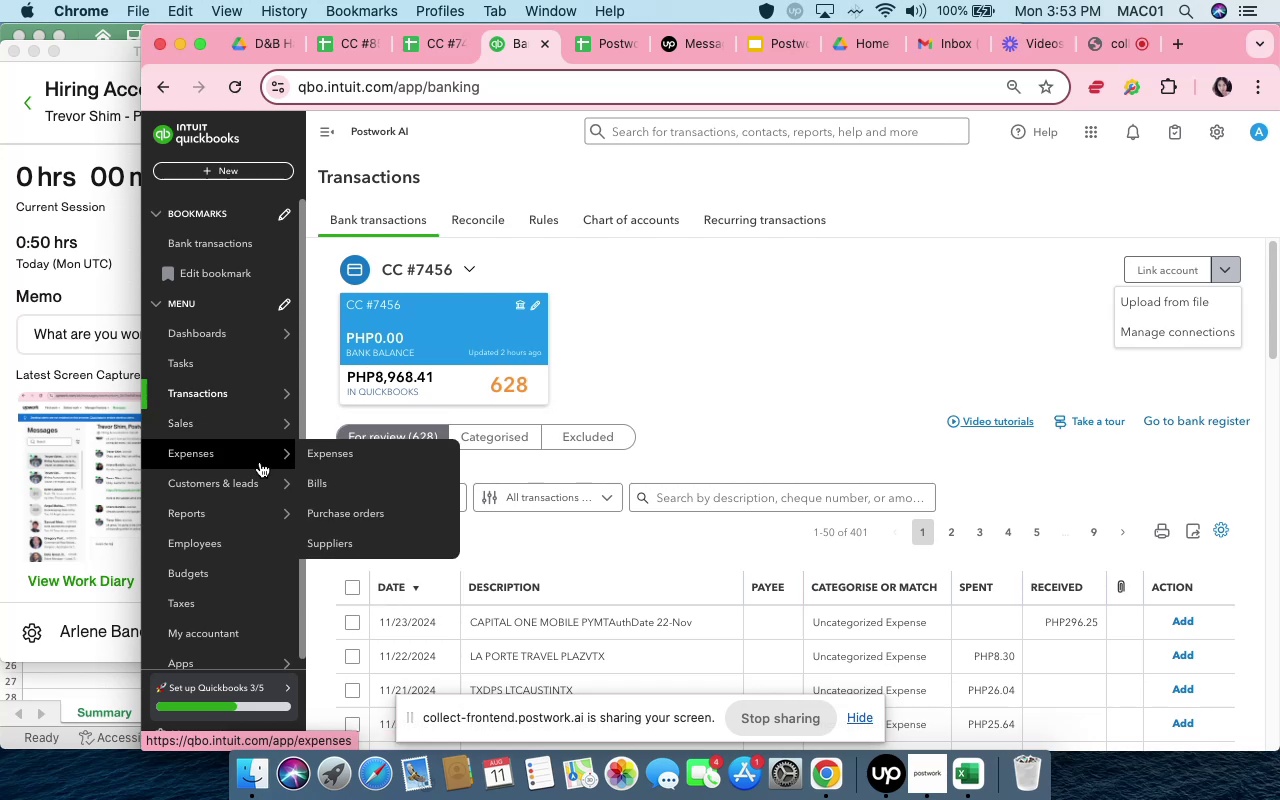 
mouse_move([258, 497])
 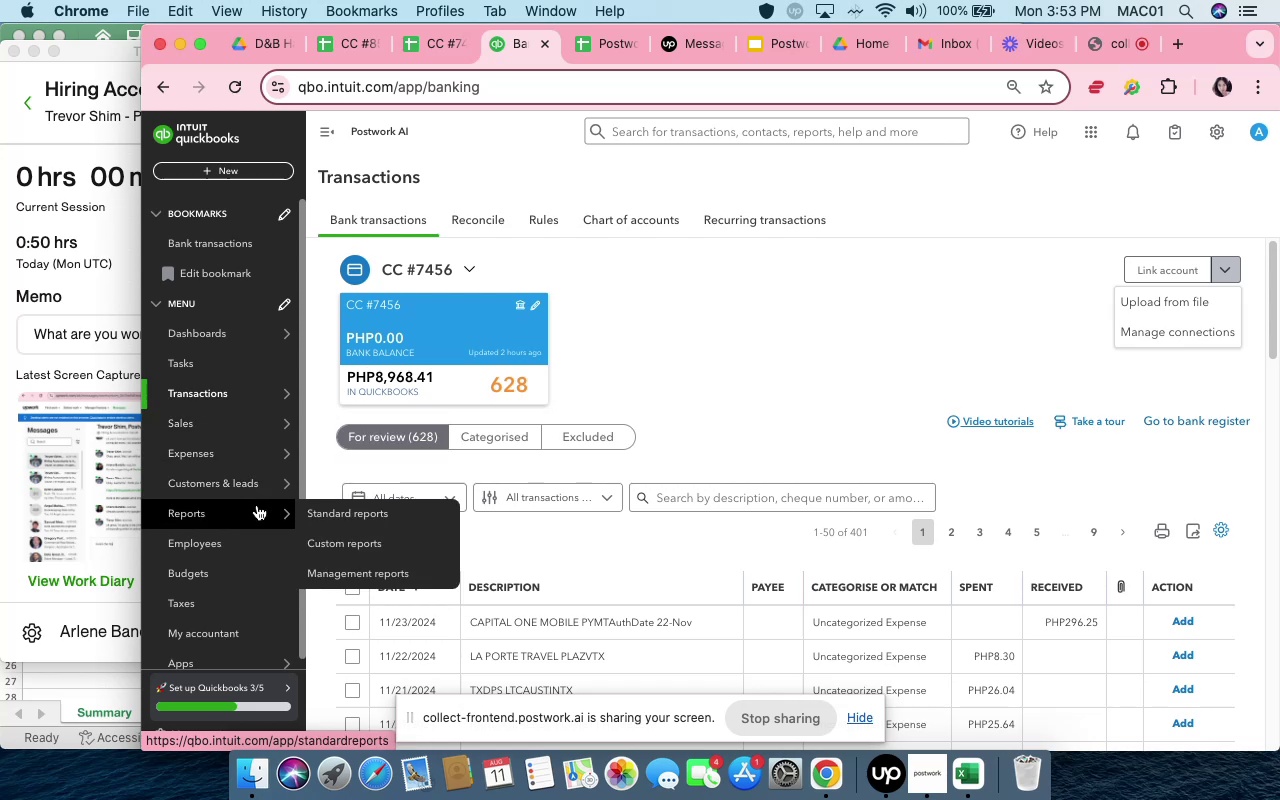 
mouse_move([257, 518])
 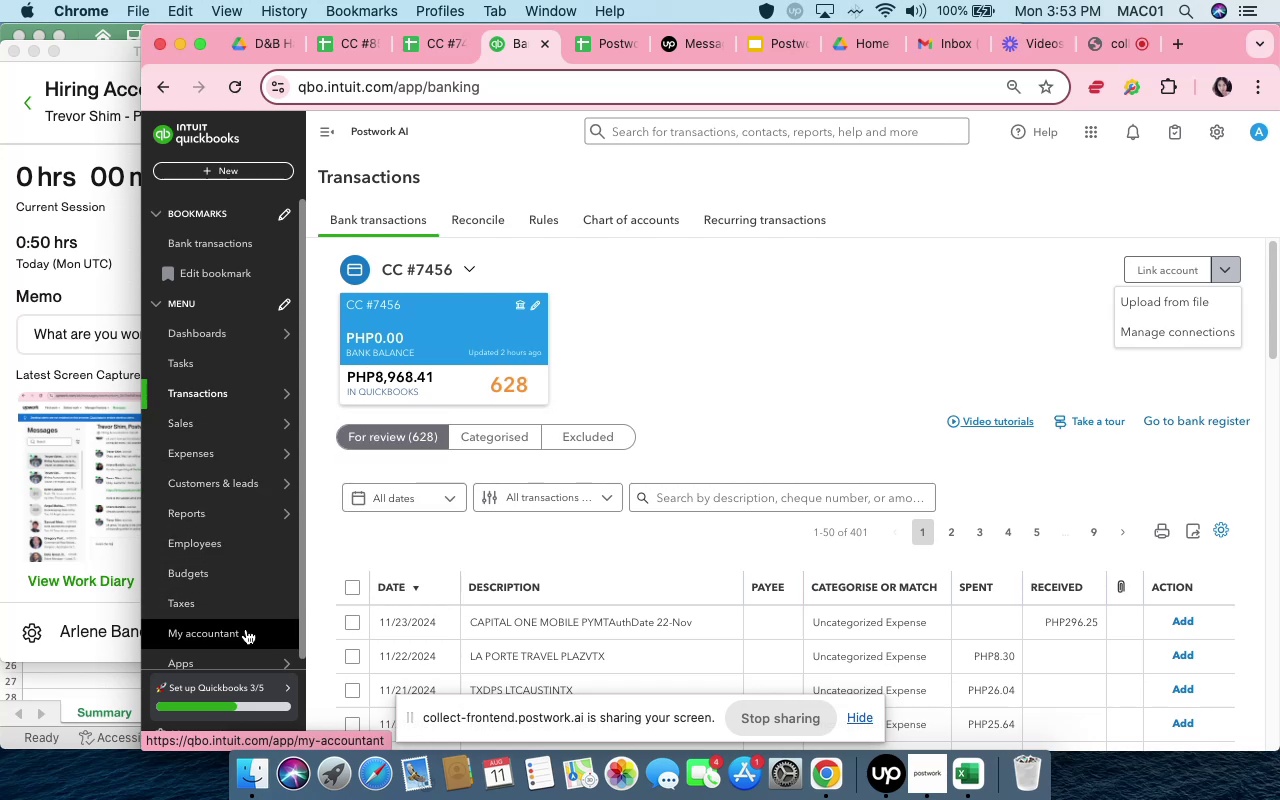 
scroll: coordinate [244, 637], scroll_direction: down, amount: 5.0
 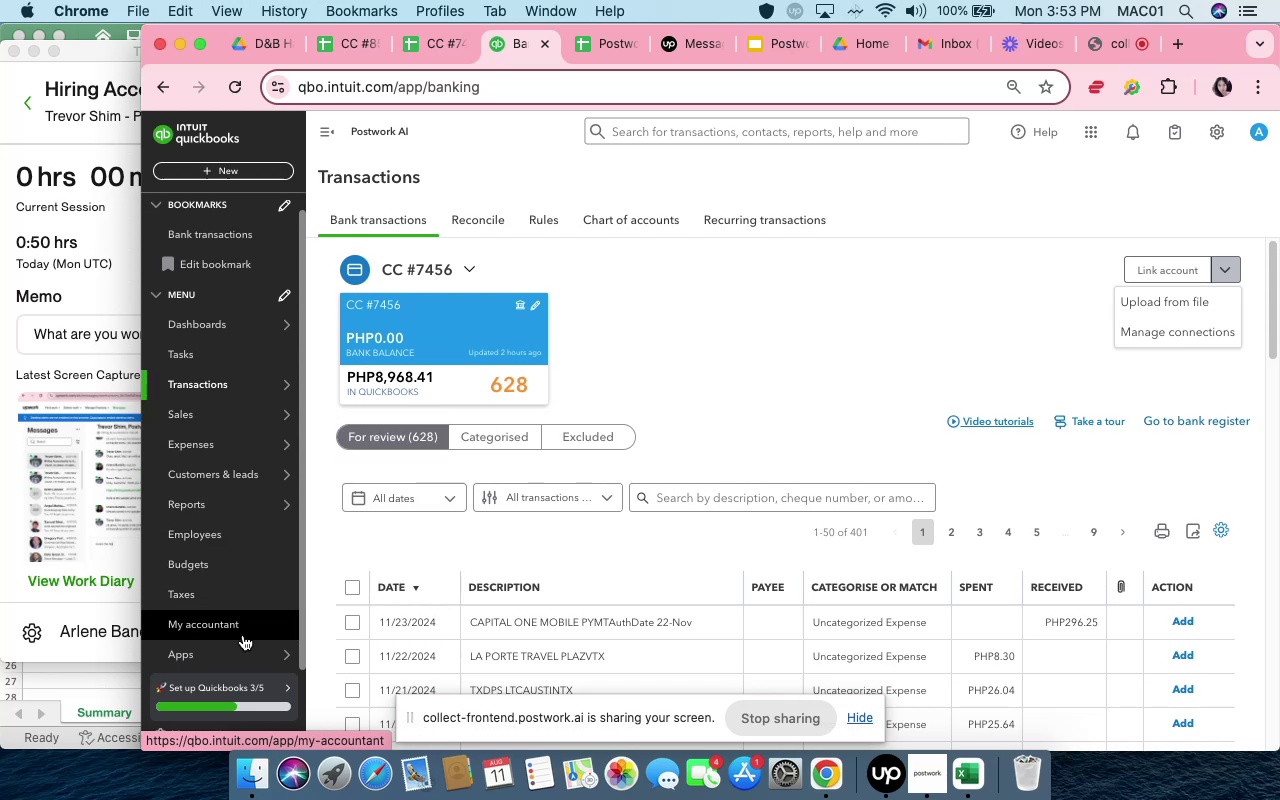 
mouse_move([243, 623])
 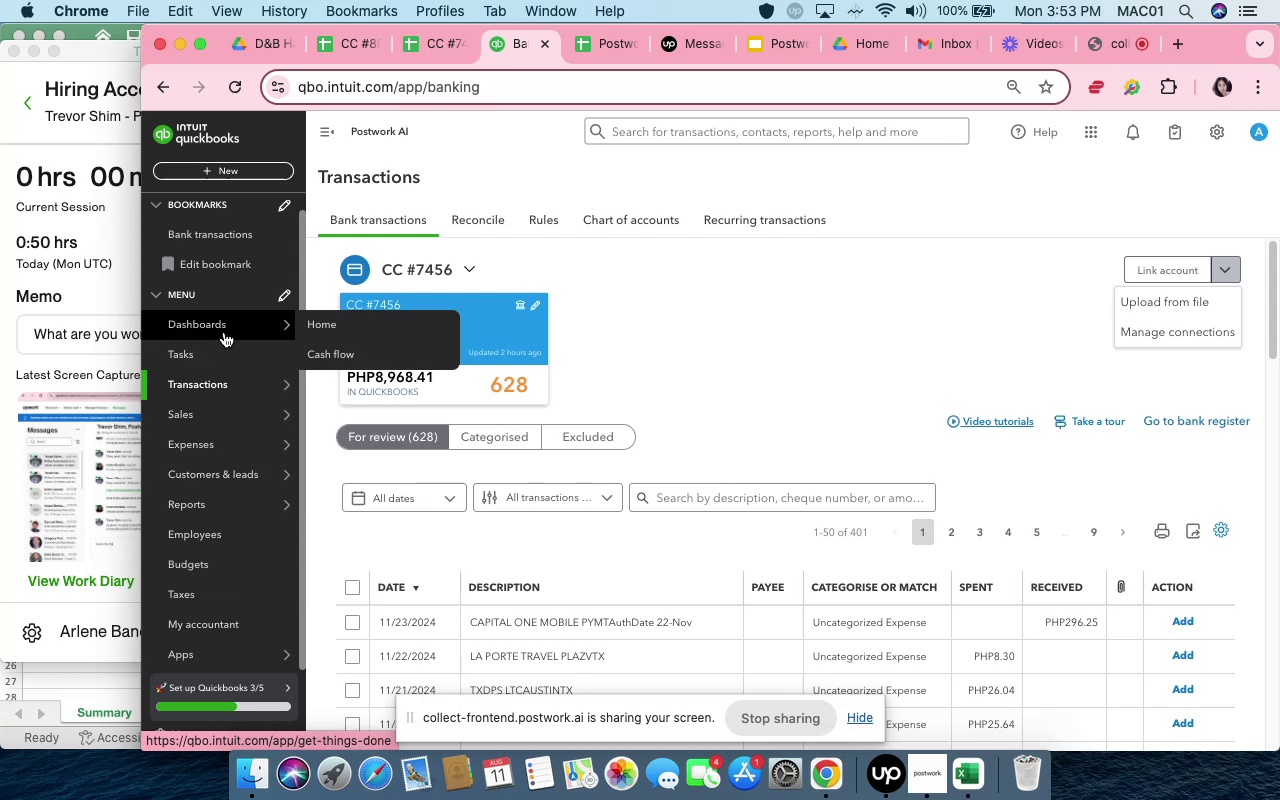 
wait(7.2)
 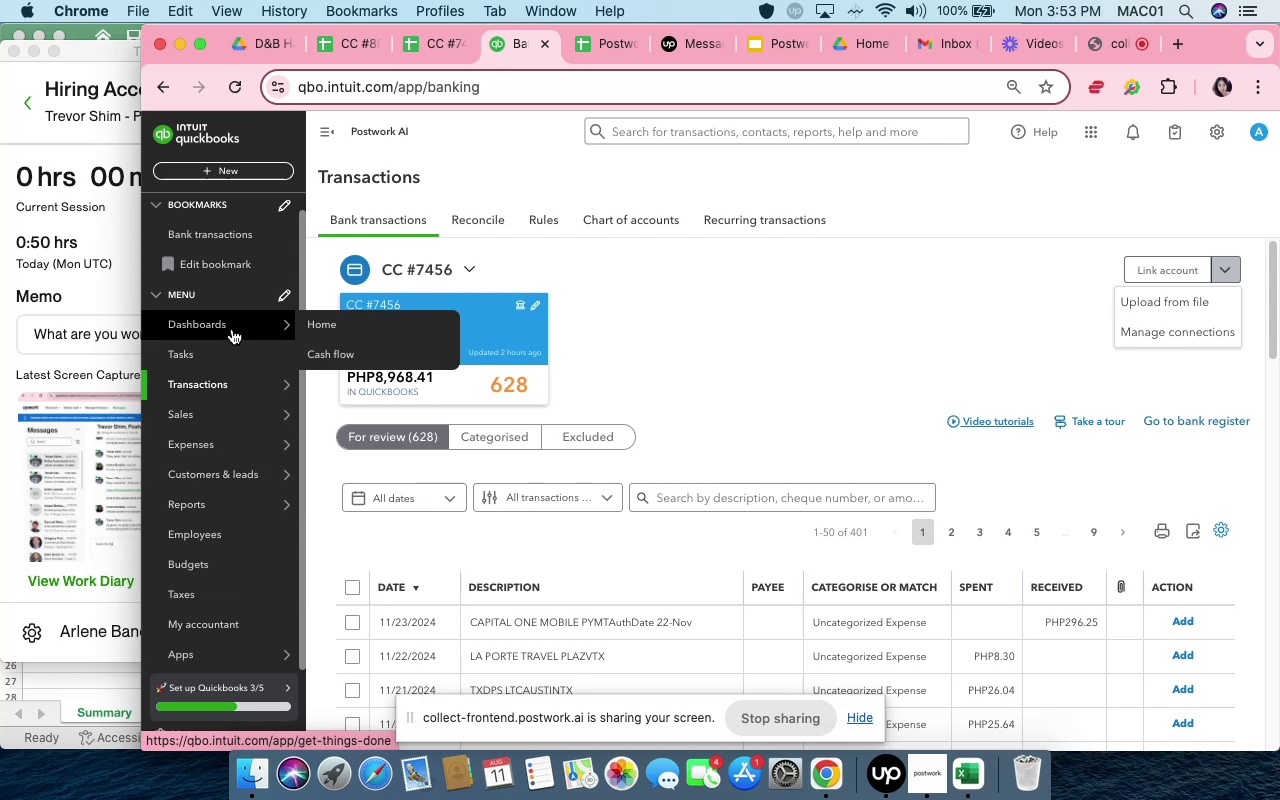 
scroll: coordinate [191, 264], scroll_direction: up, amount: 13.0
 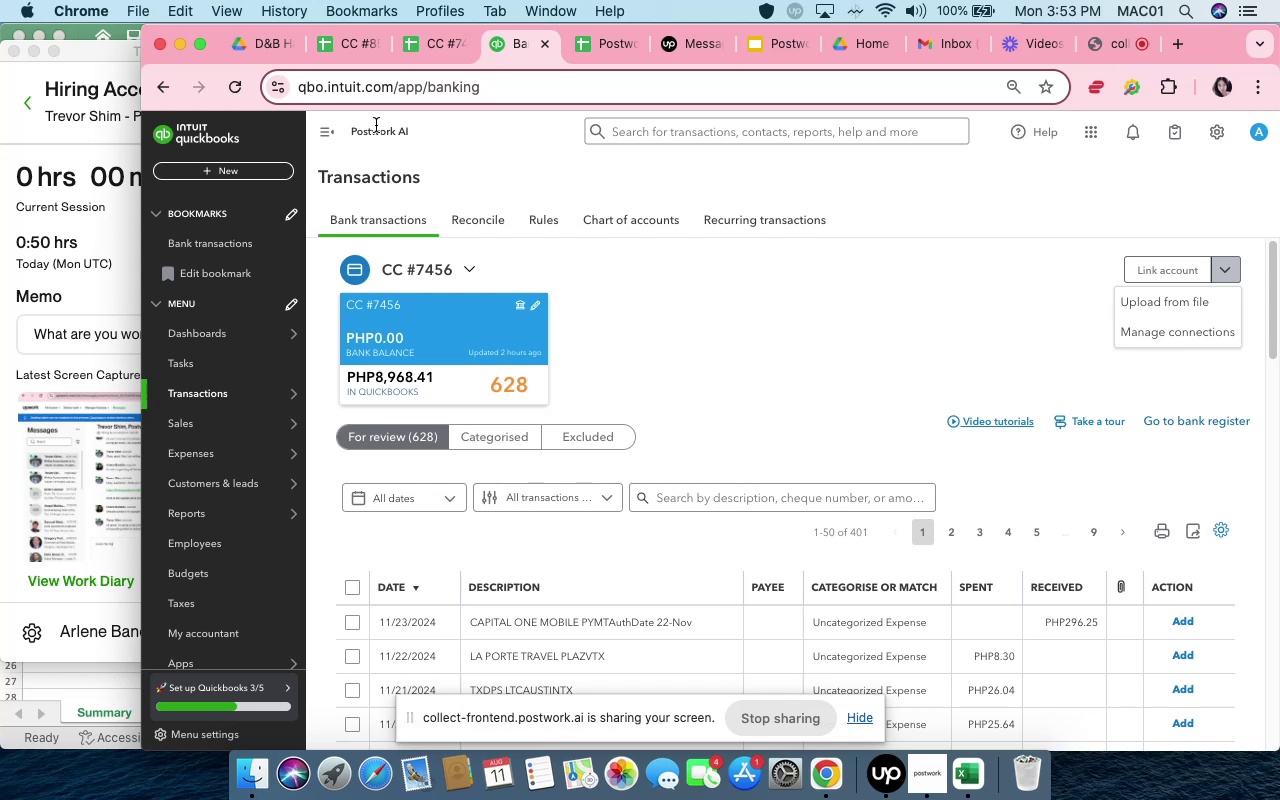 
wait(5.26)
 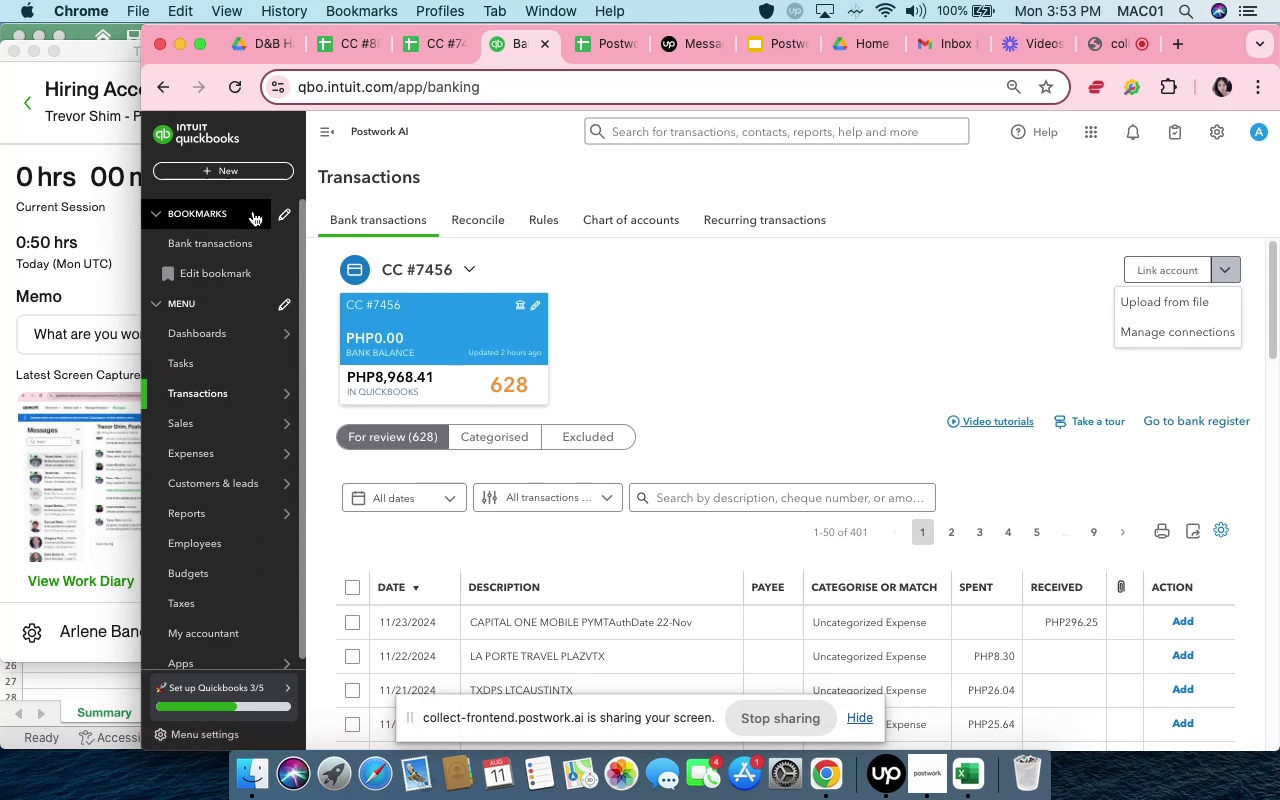 
left_click([1213, 126])
 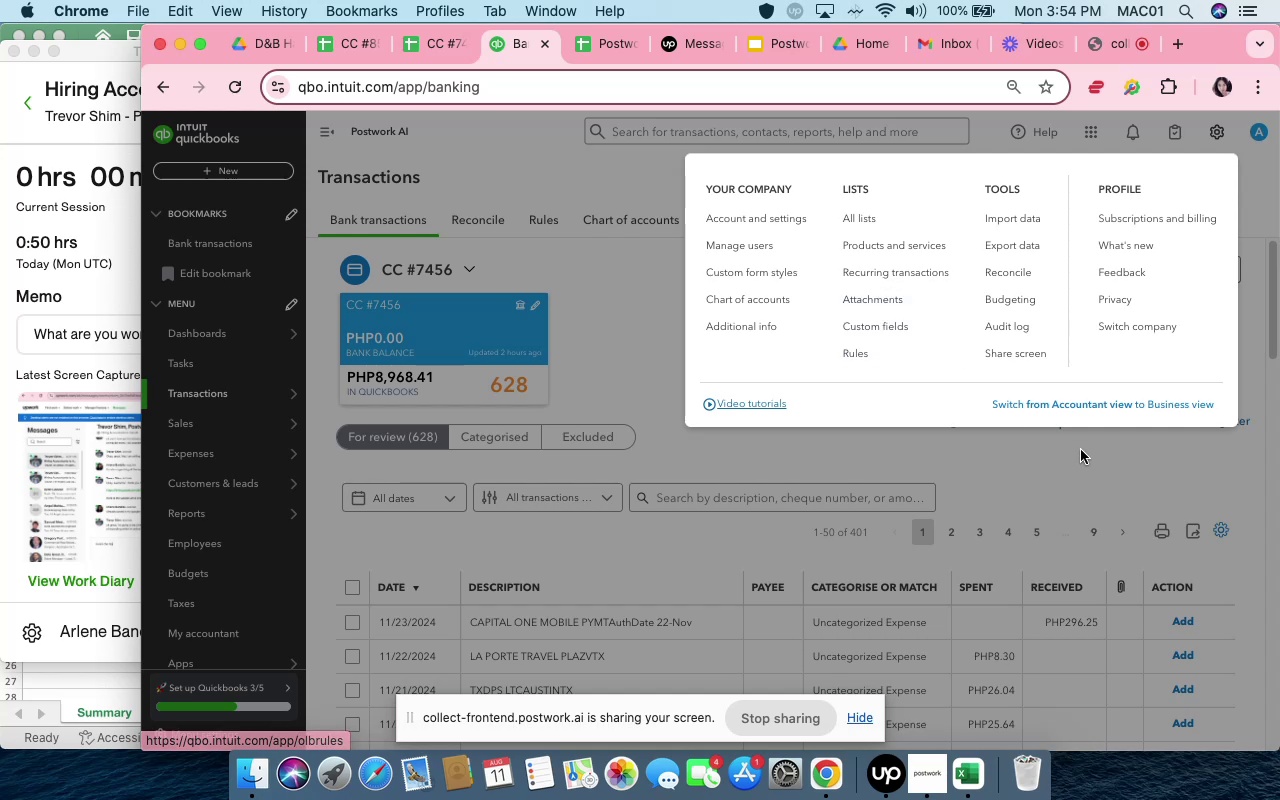 
wait(44.07)
 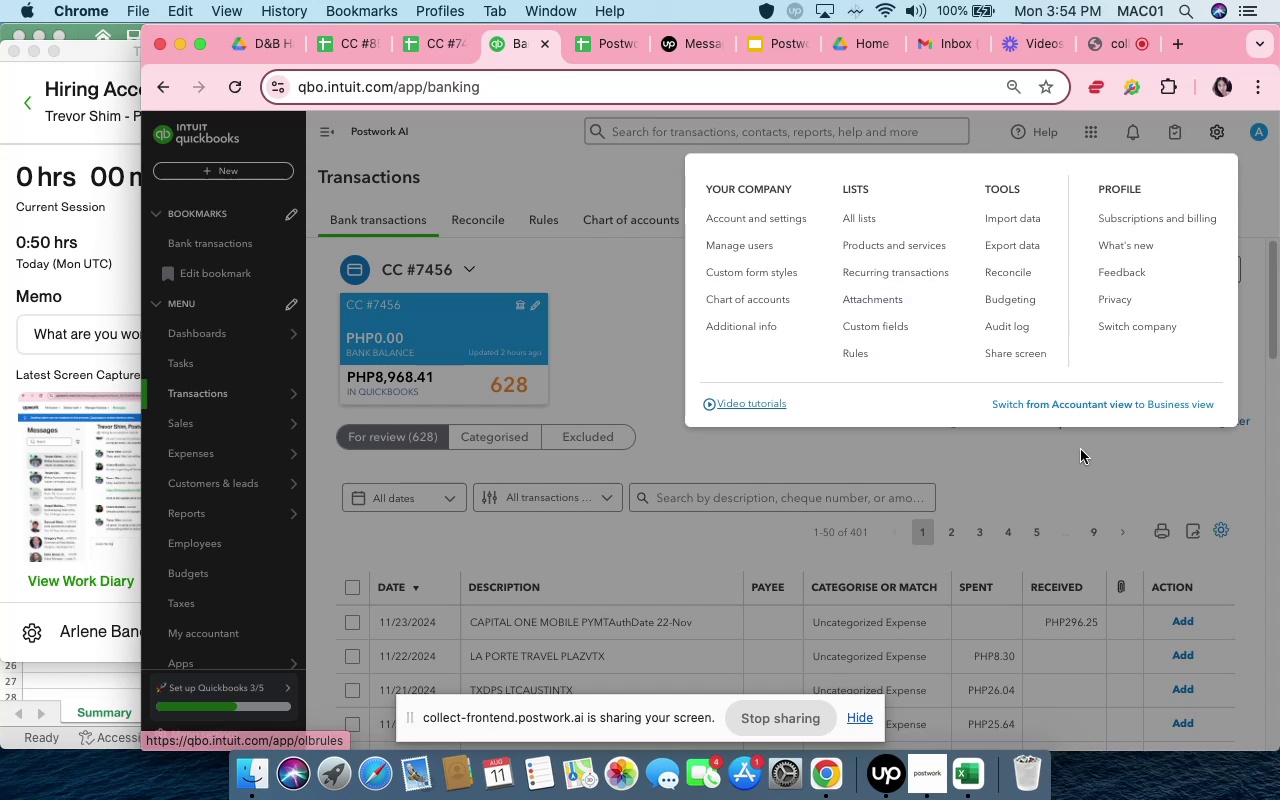 
left_click([216, 337])
 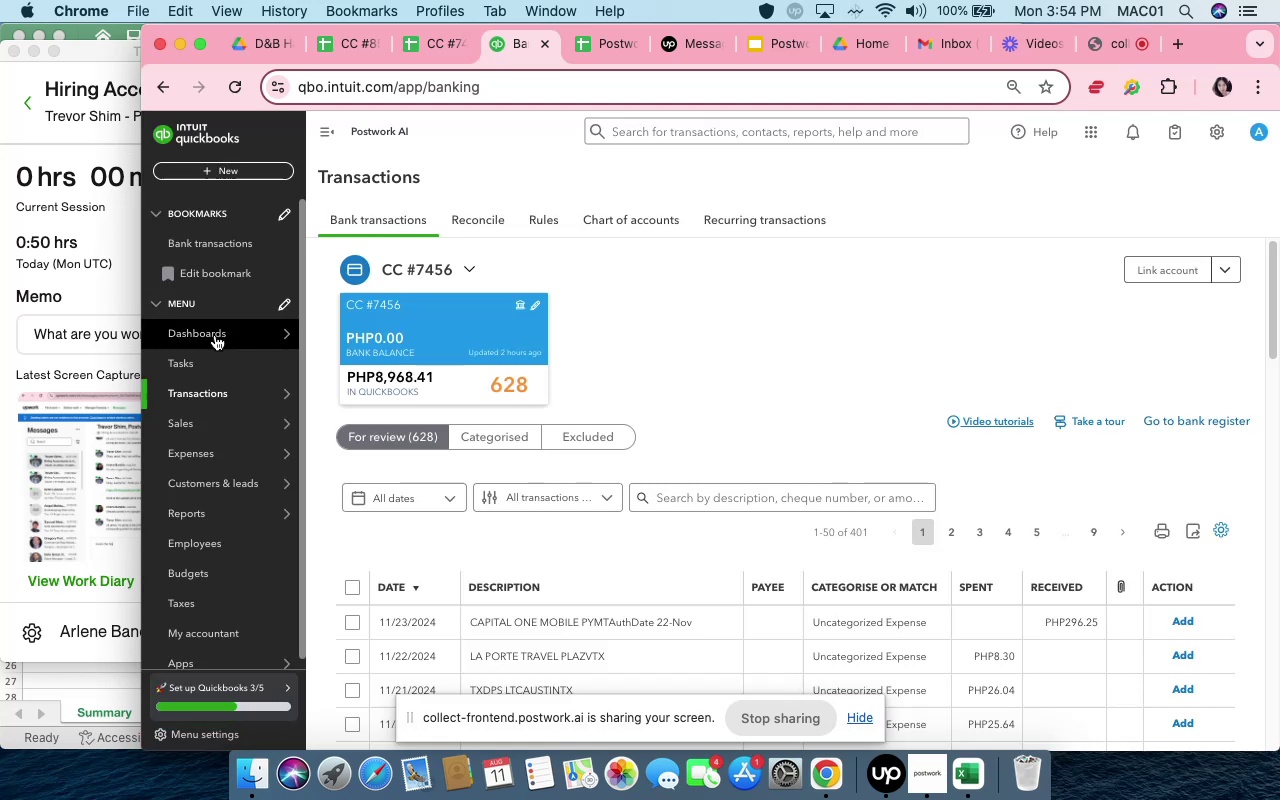 
left_click([215, 335])
 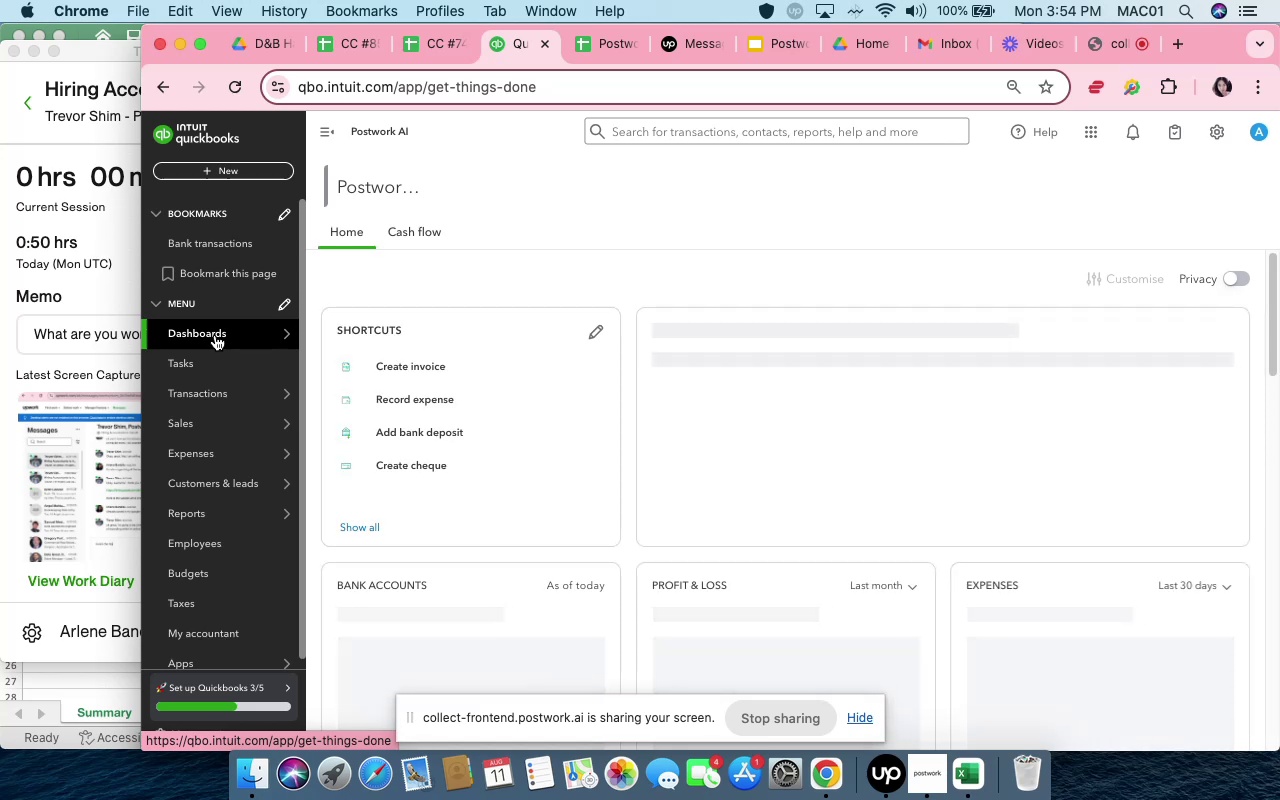 
wait(6.21)
 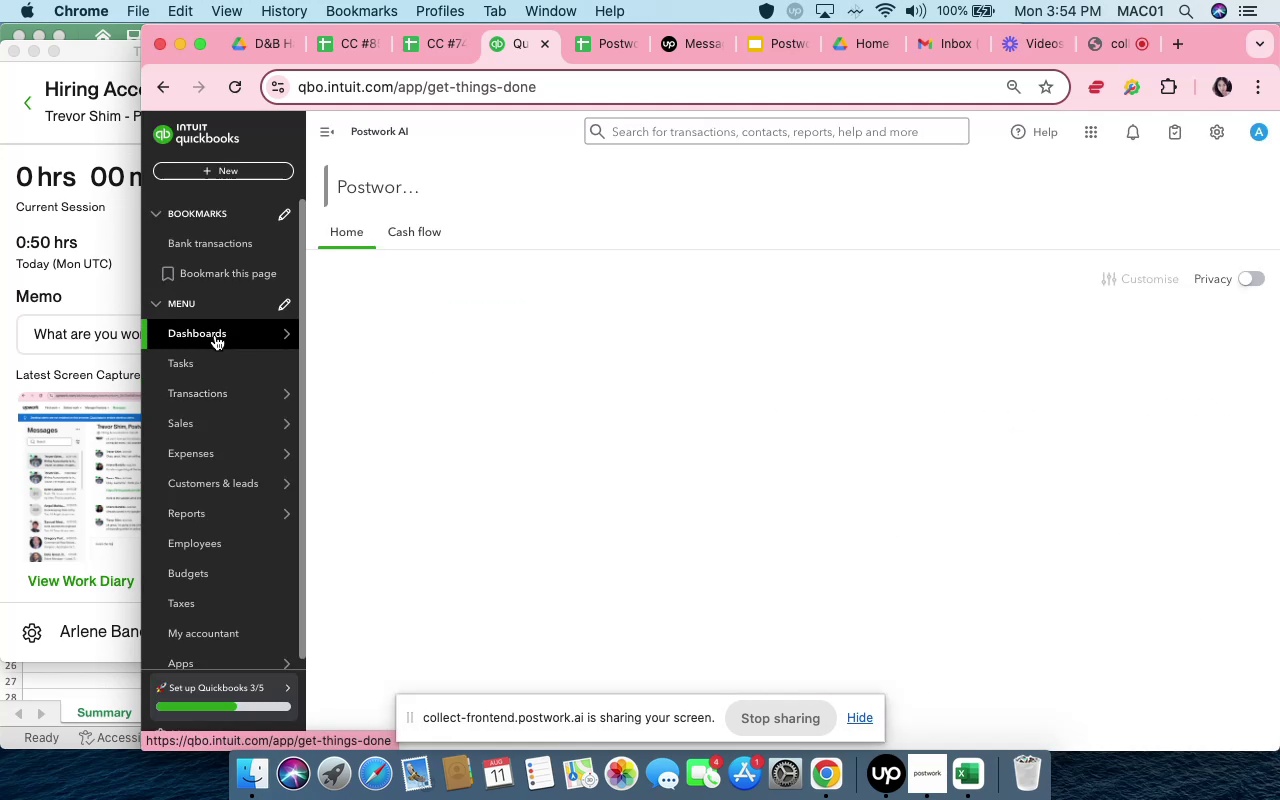 
scroll: coordinate [556, 545], scroll_direction: down, amount: 9.0
 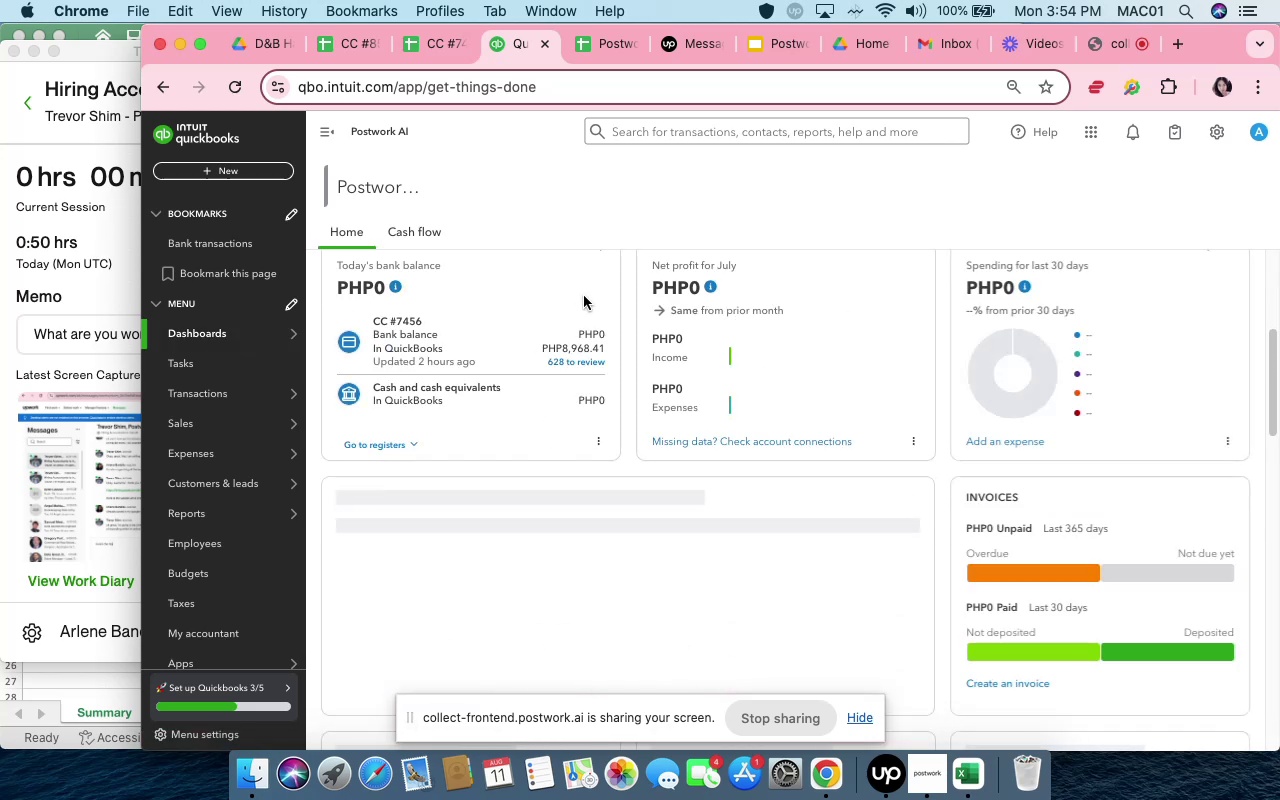 
left_click([586, 330])
 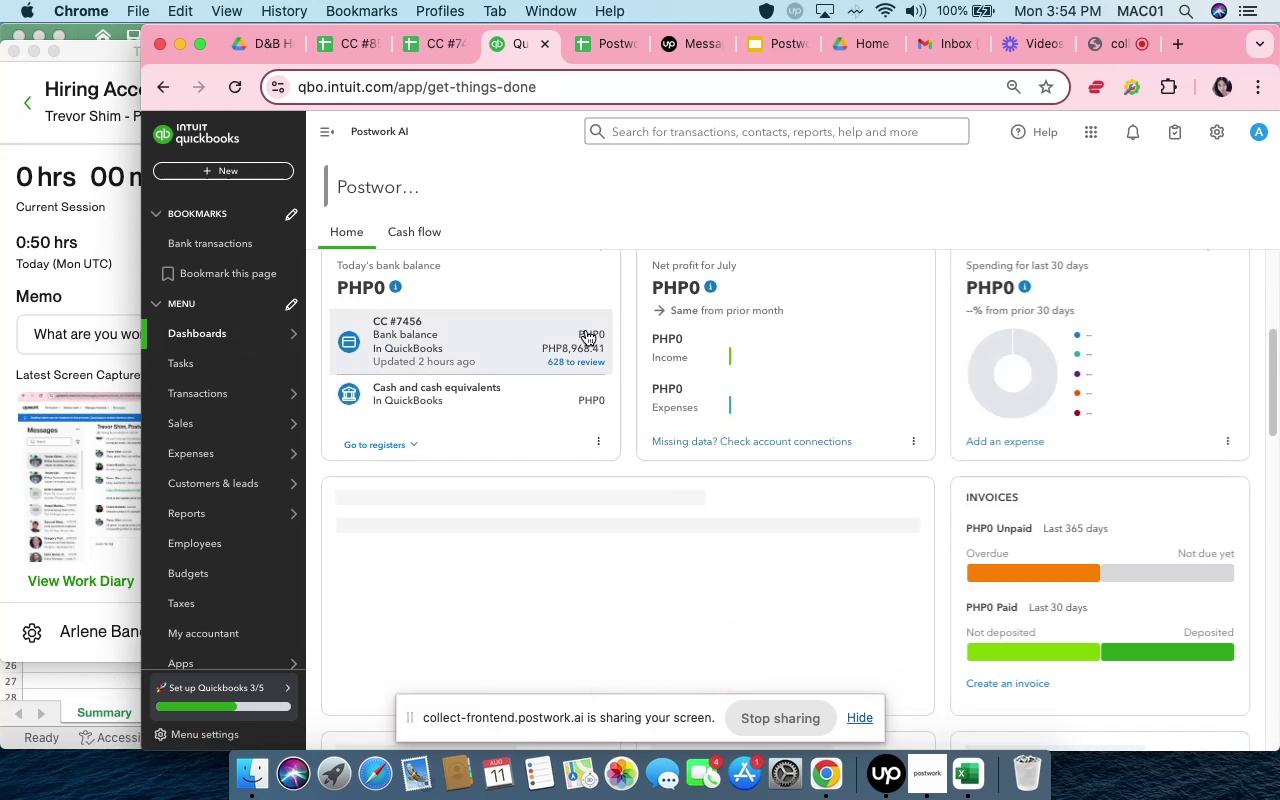 
mouse_move([574, 318])
 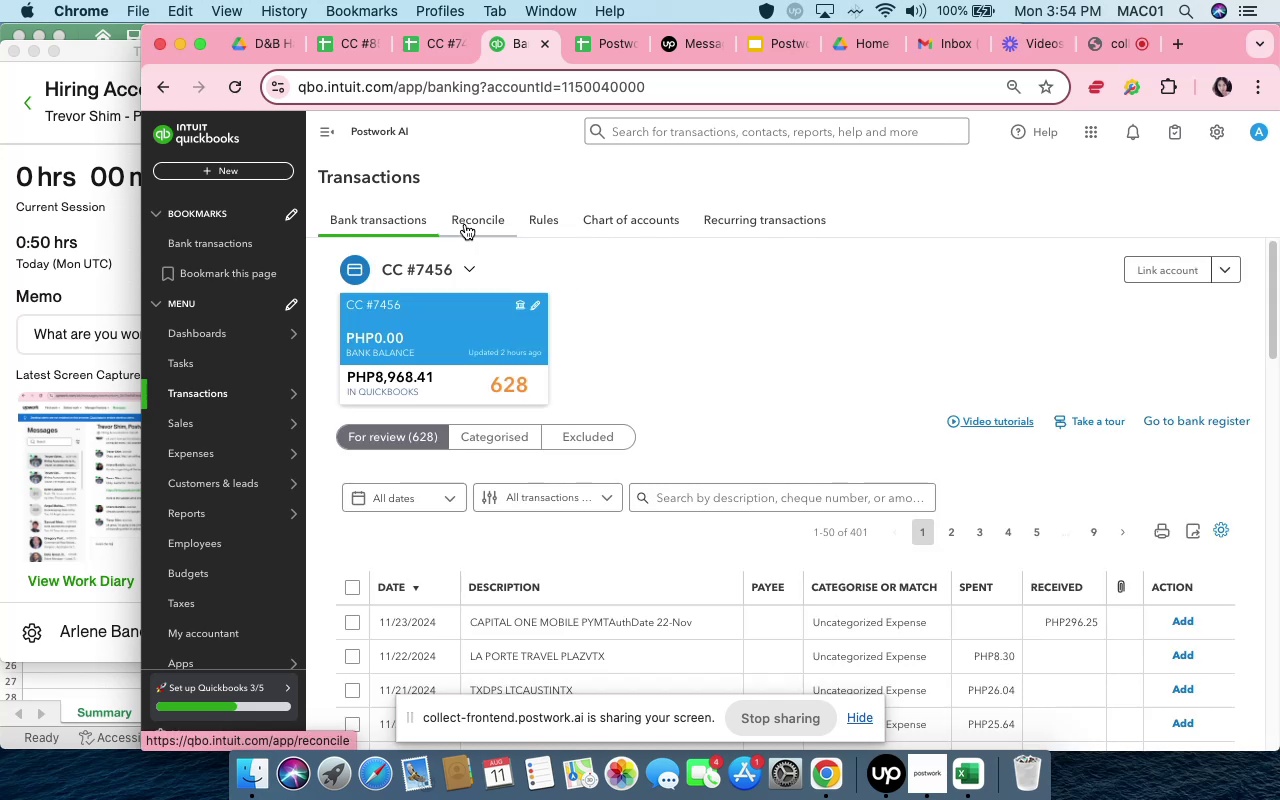 
wait(5.02)
 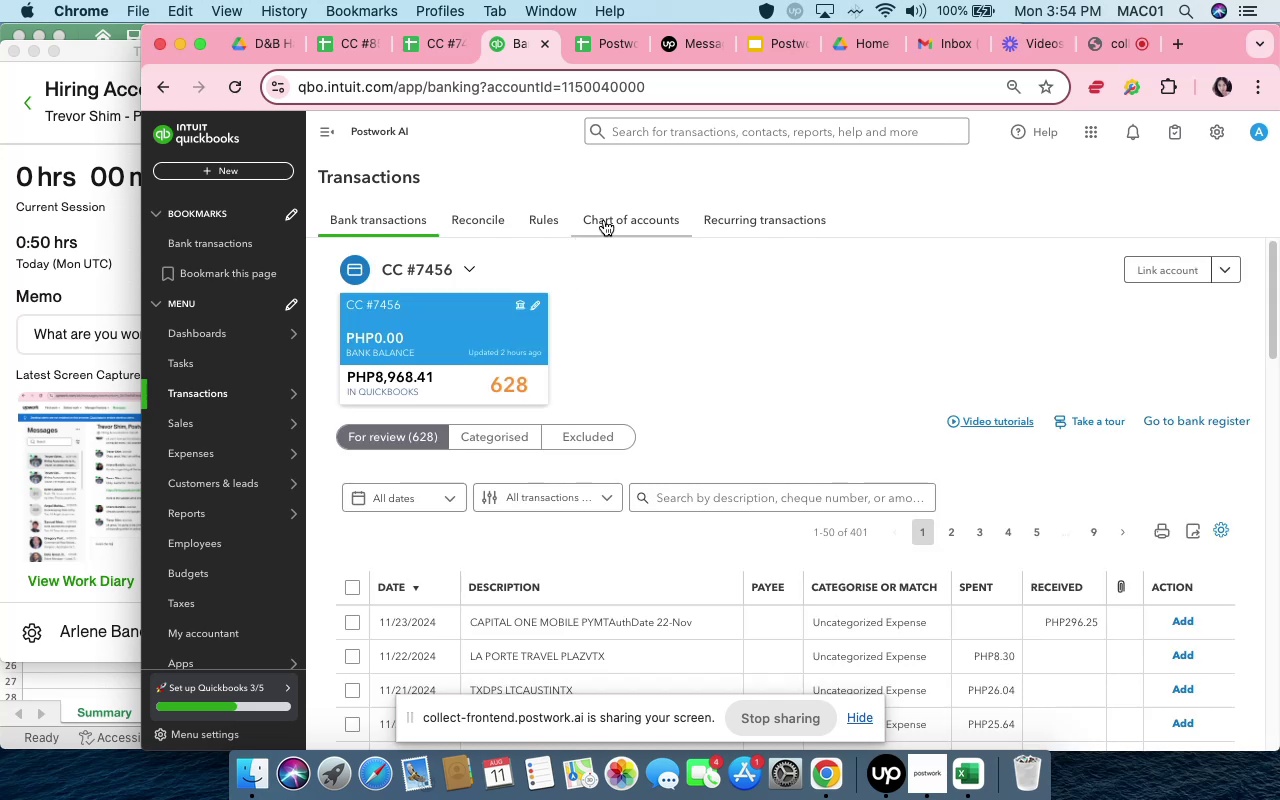 
left_click([465, 224])
 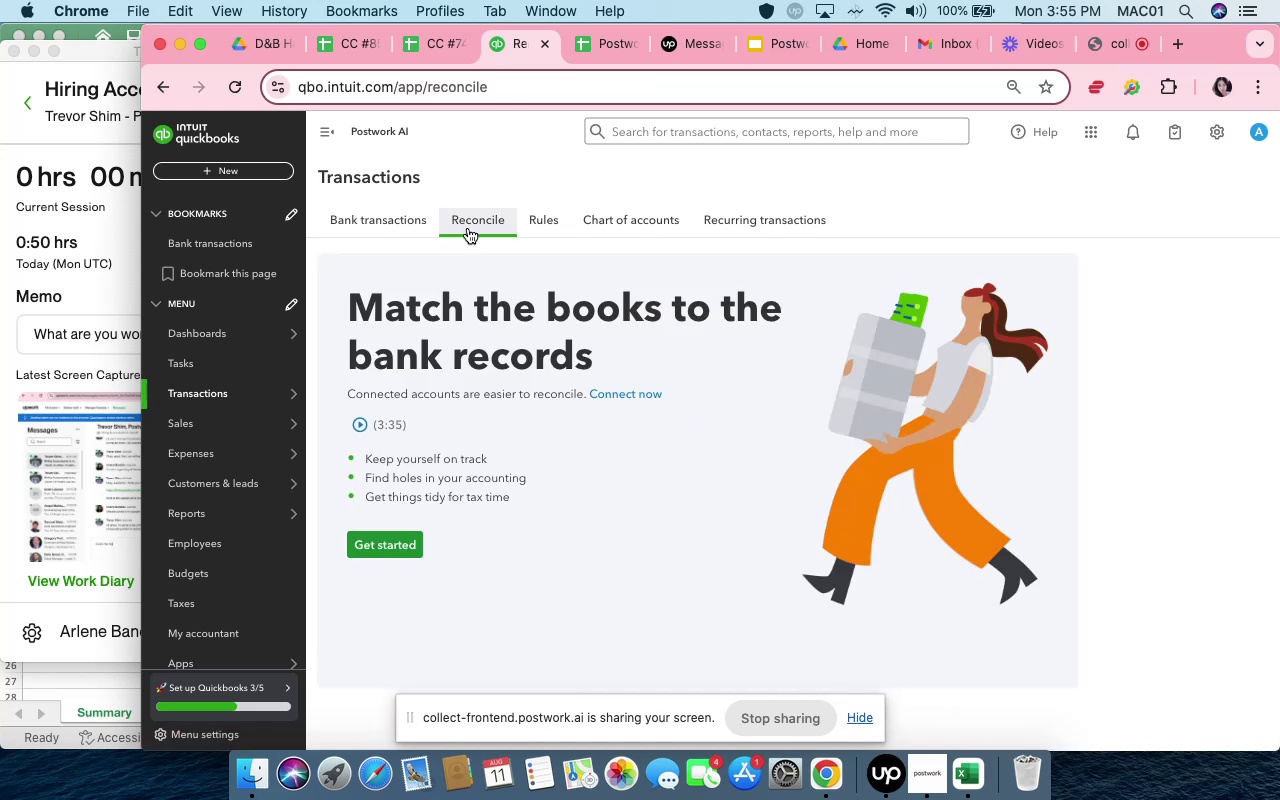 
scroll: coordinate [567, 559], scroll_direction: down, amount: 16.0
 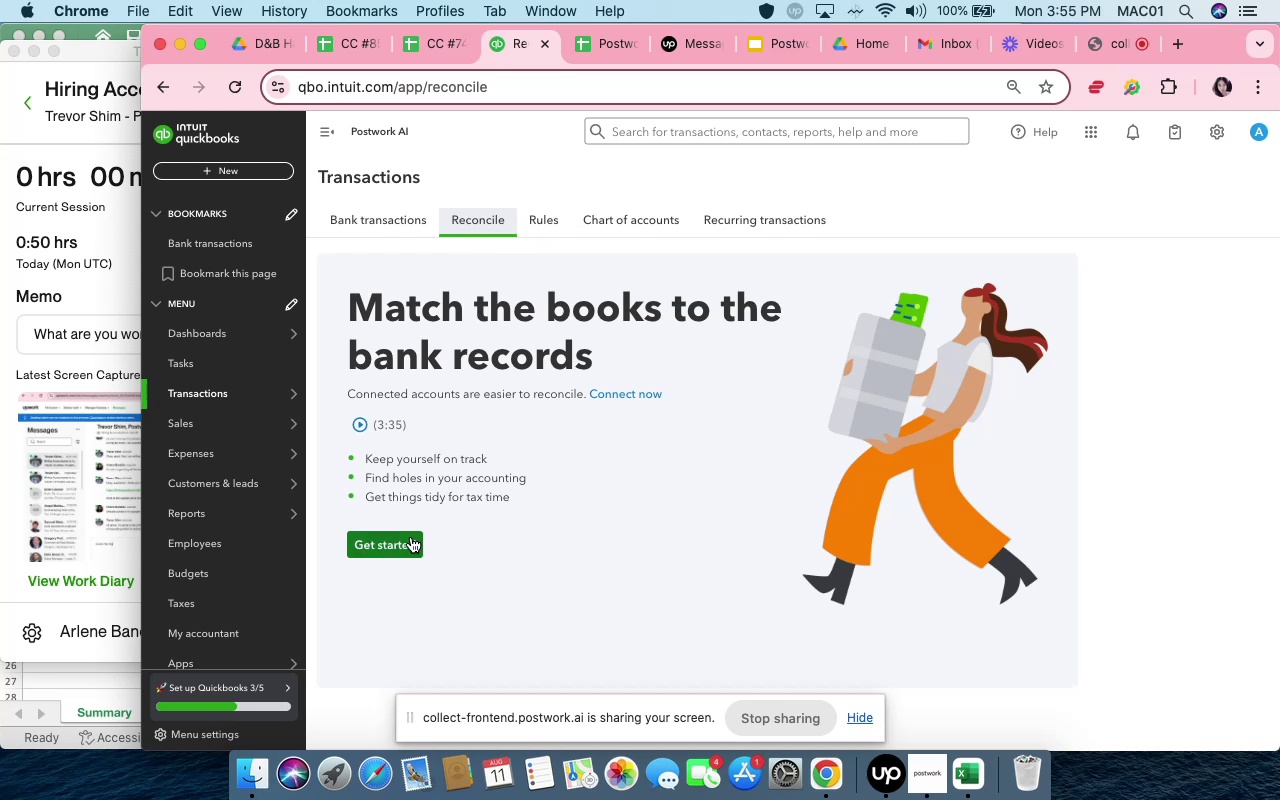 
left_click([406, 544])
 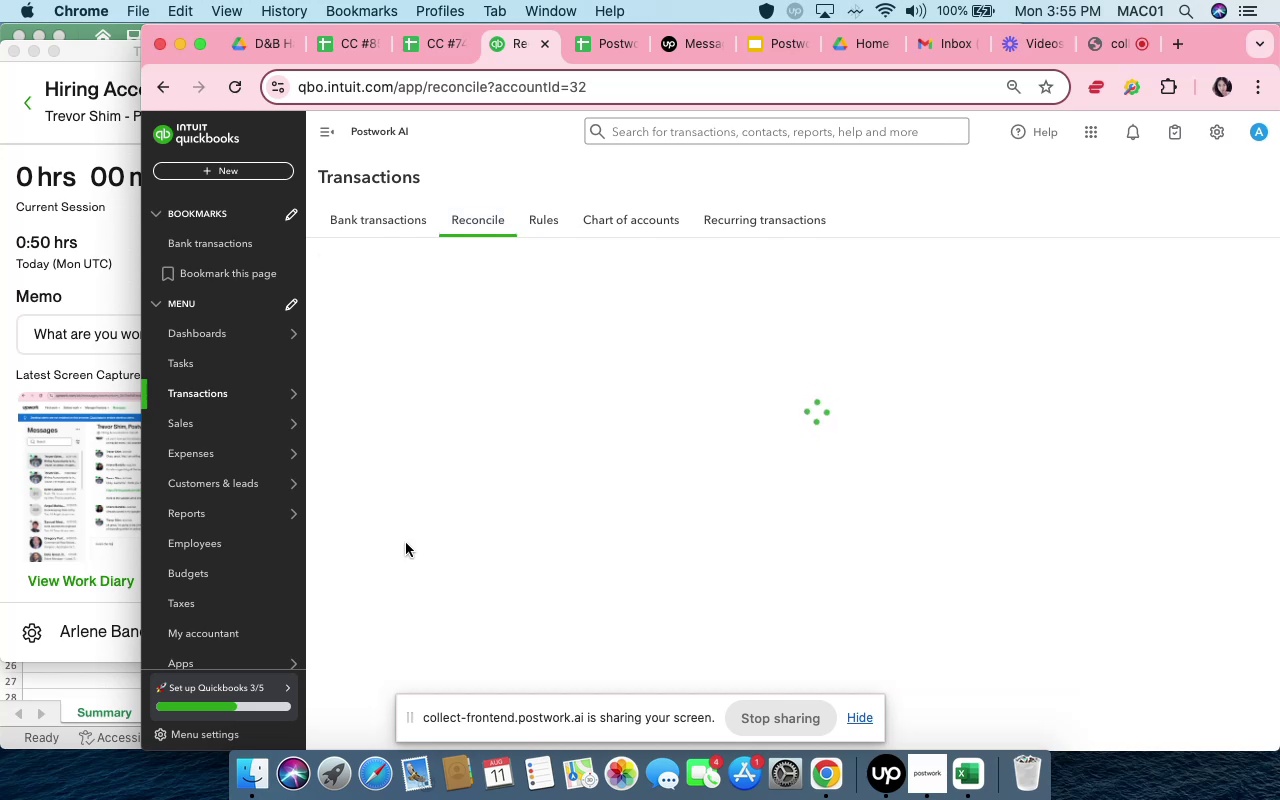 
mouse_move([602, 314])
 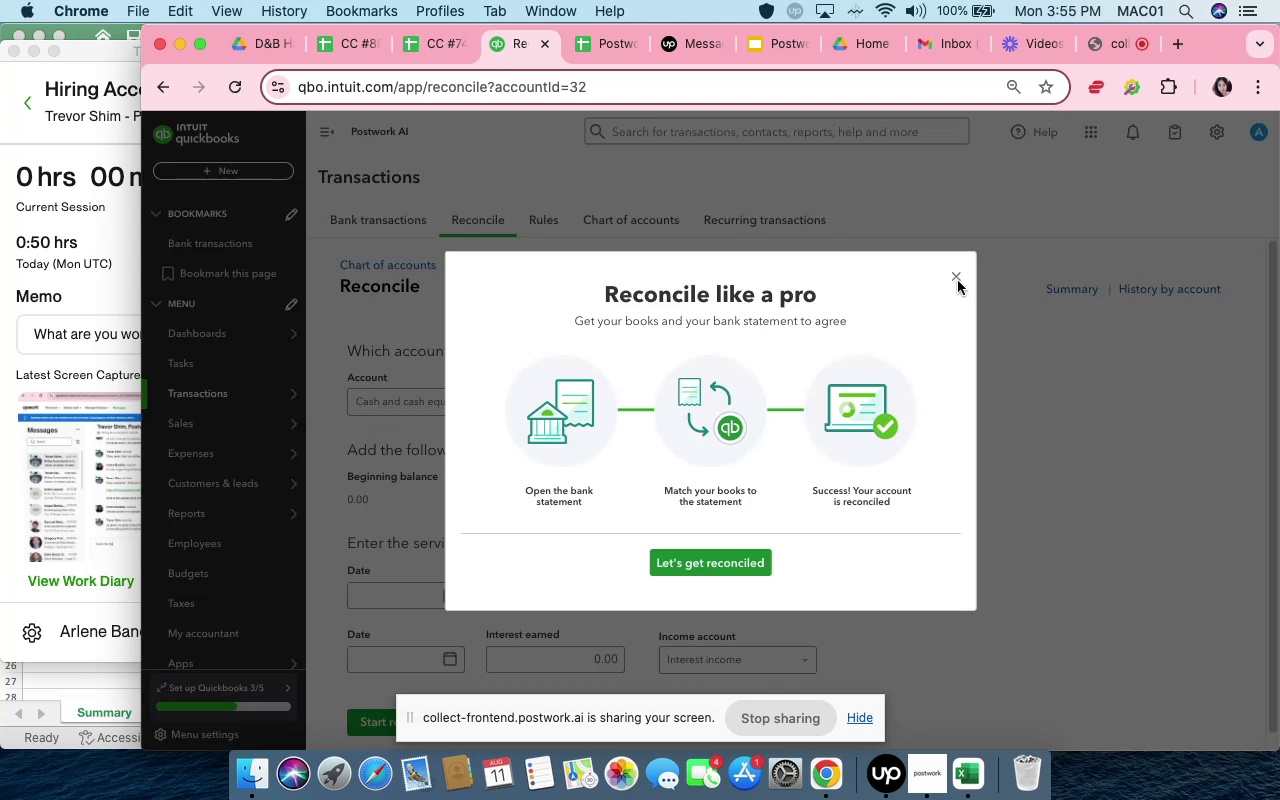 
left_click([958, 281])
 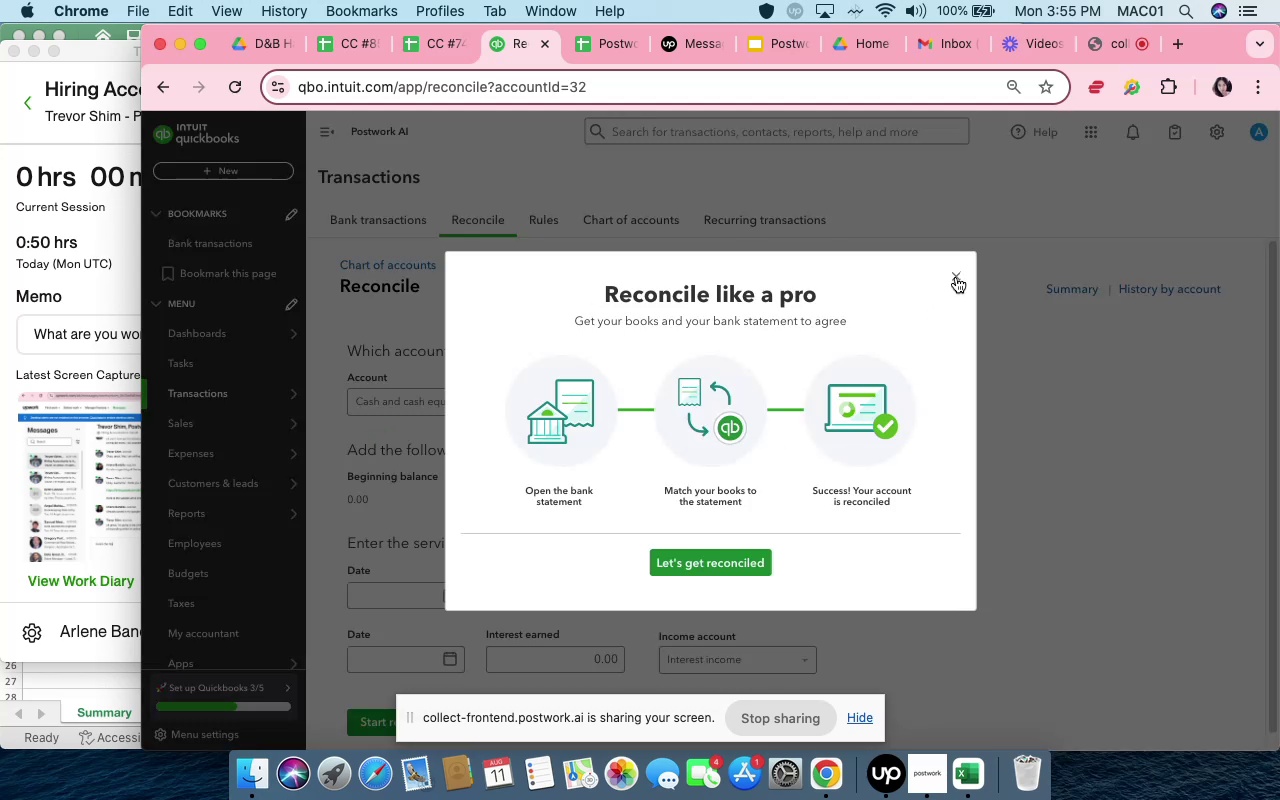 
left_click([956, 277])
 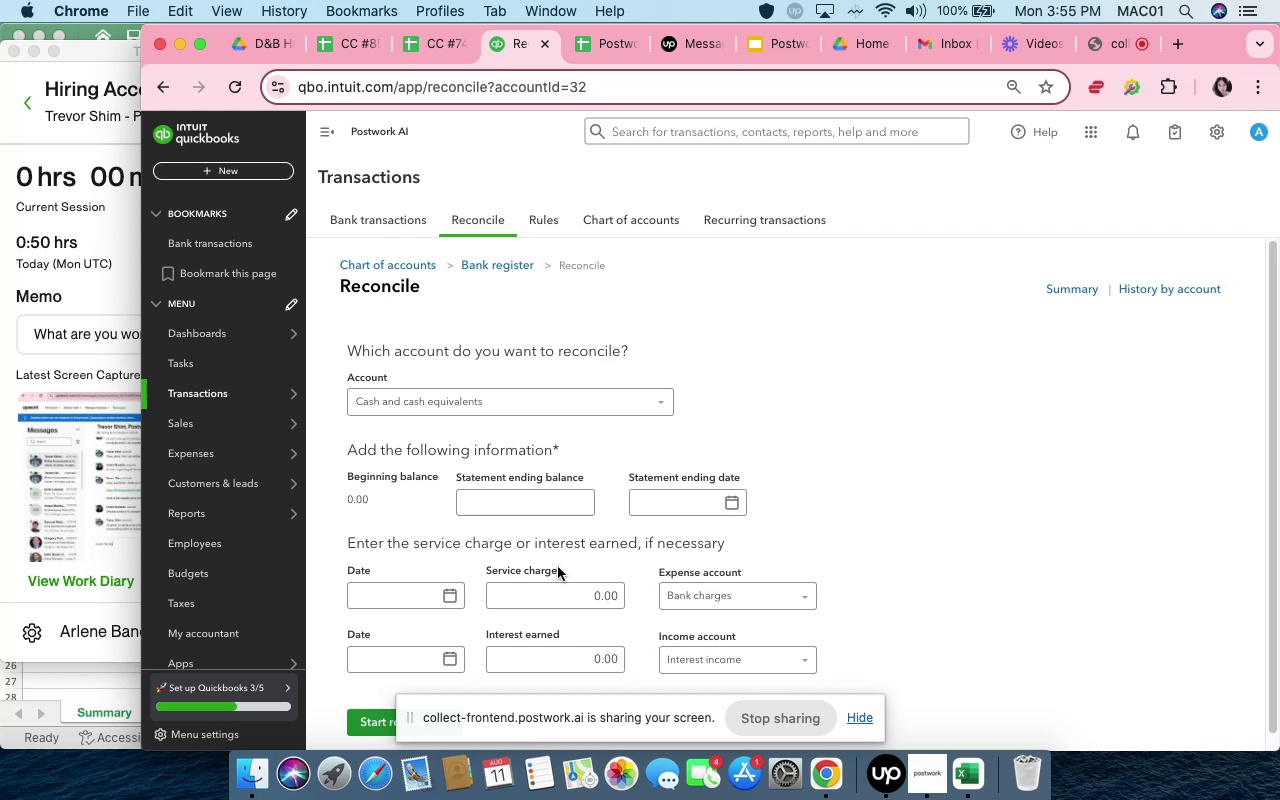 
scroll: coordinate [558, 567], scroll_direction: down, amount: 3.0
 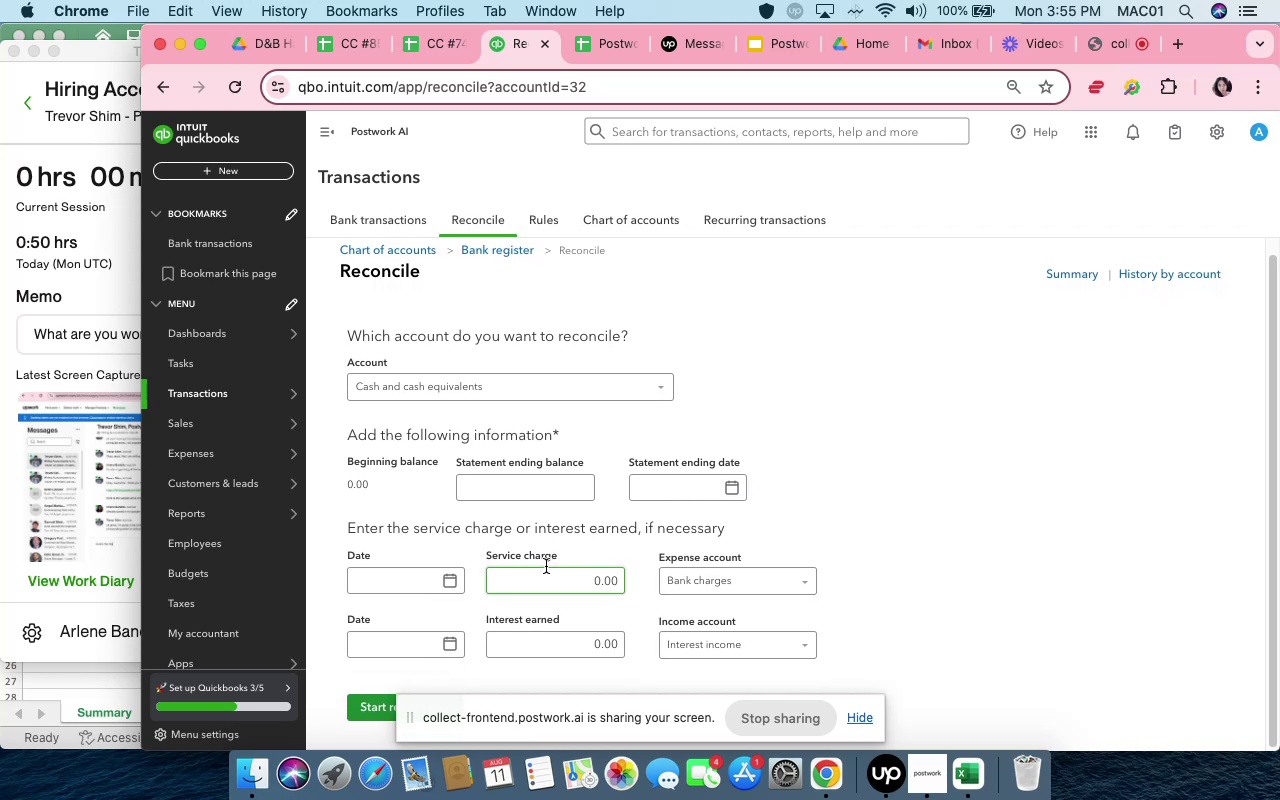 
left_click([501, 381])
 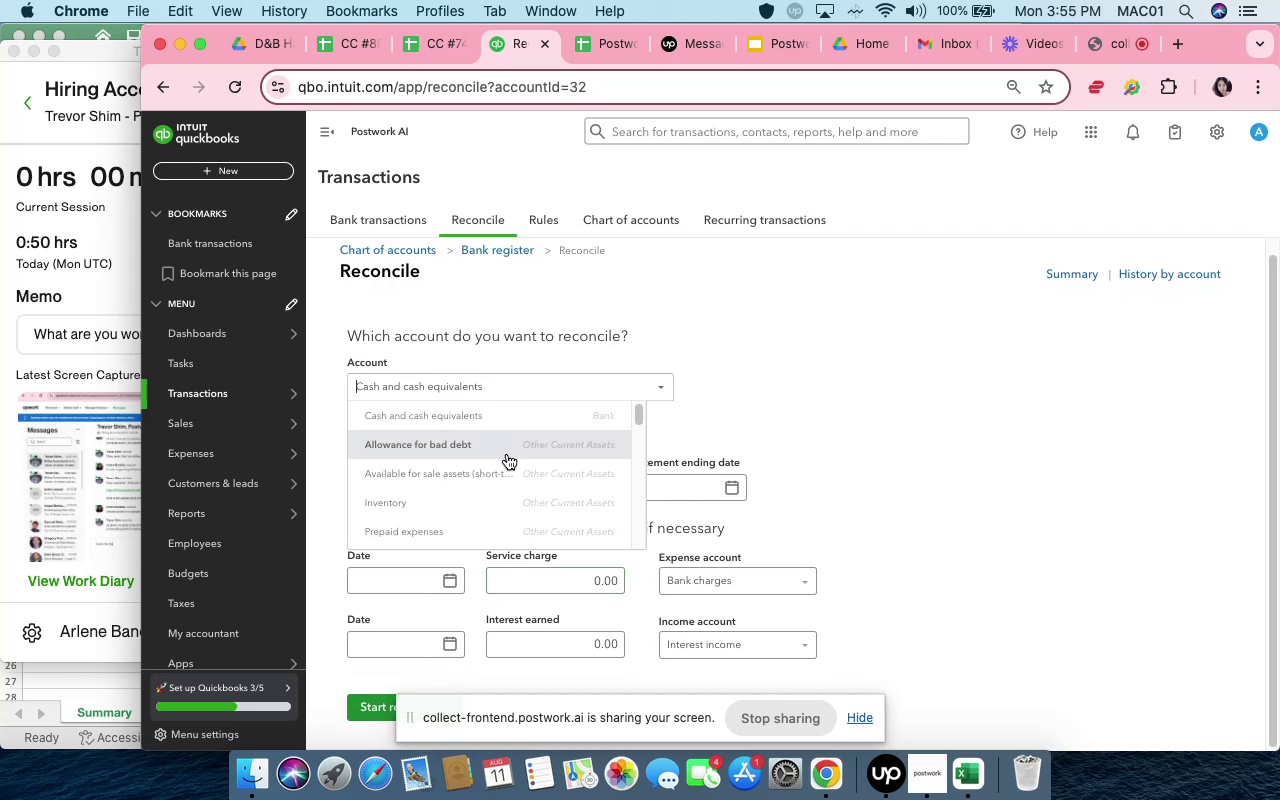 
scroll: coordinate [508, 465], scroll_direction: down, amount: 10.0
 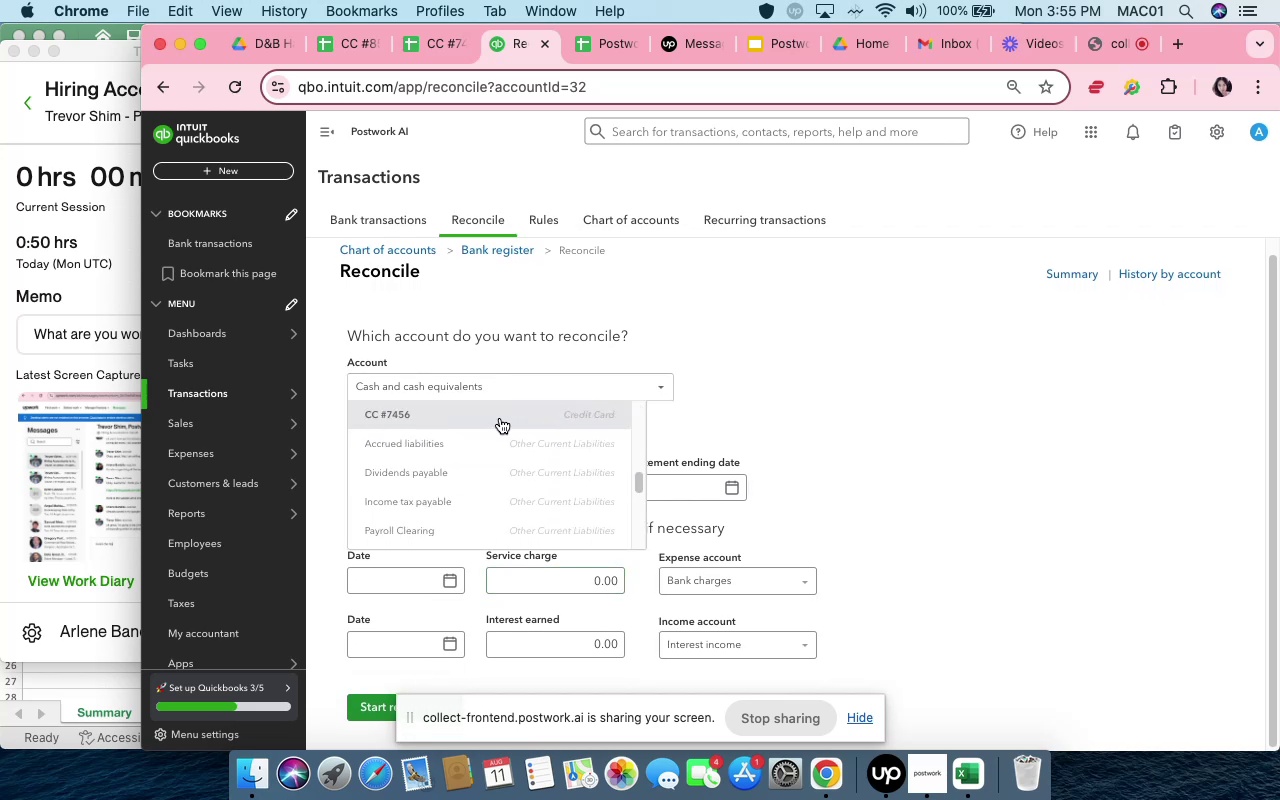 
left_click([500, 418])
 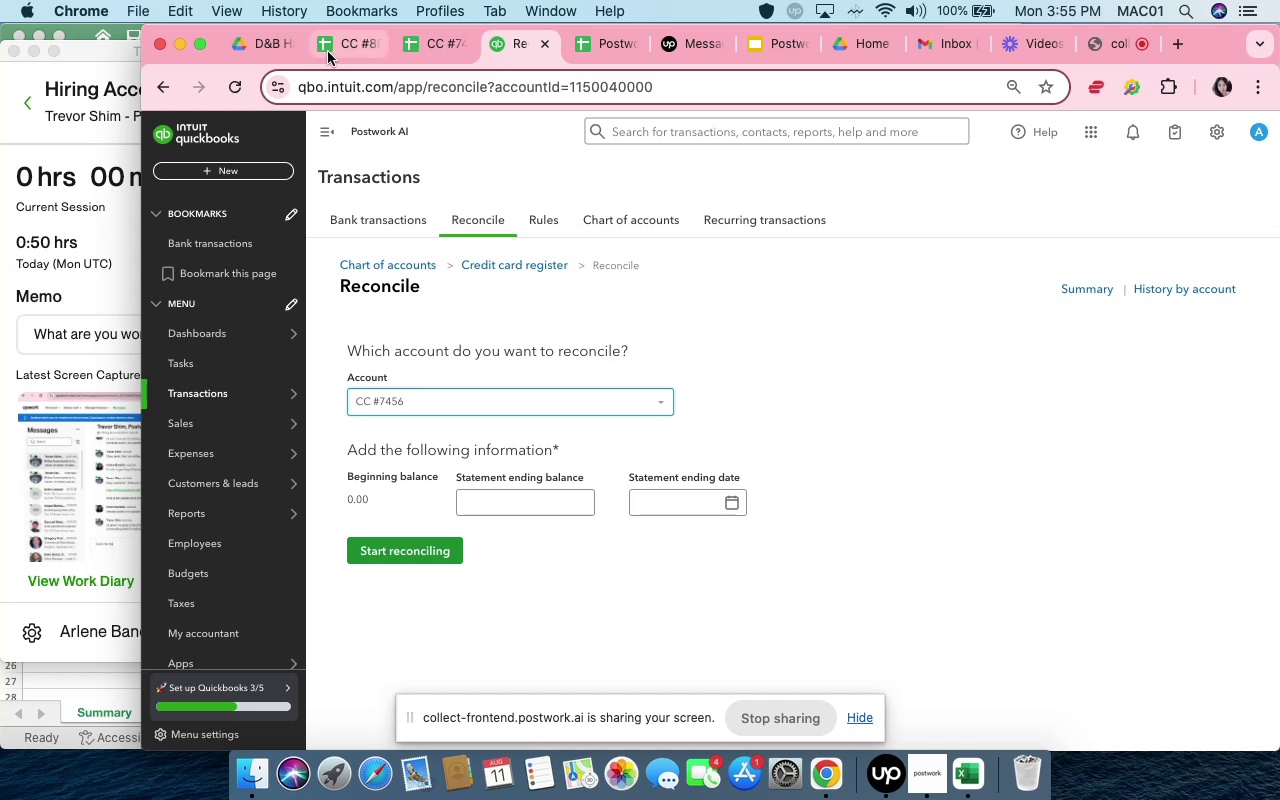 
left_click([428, 54])
 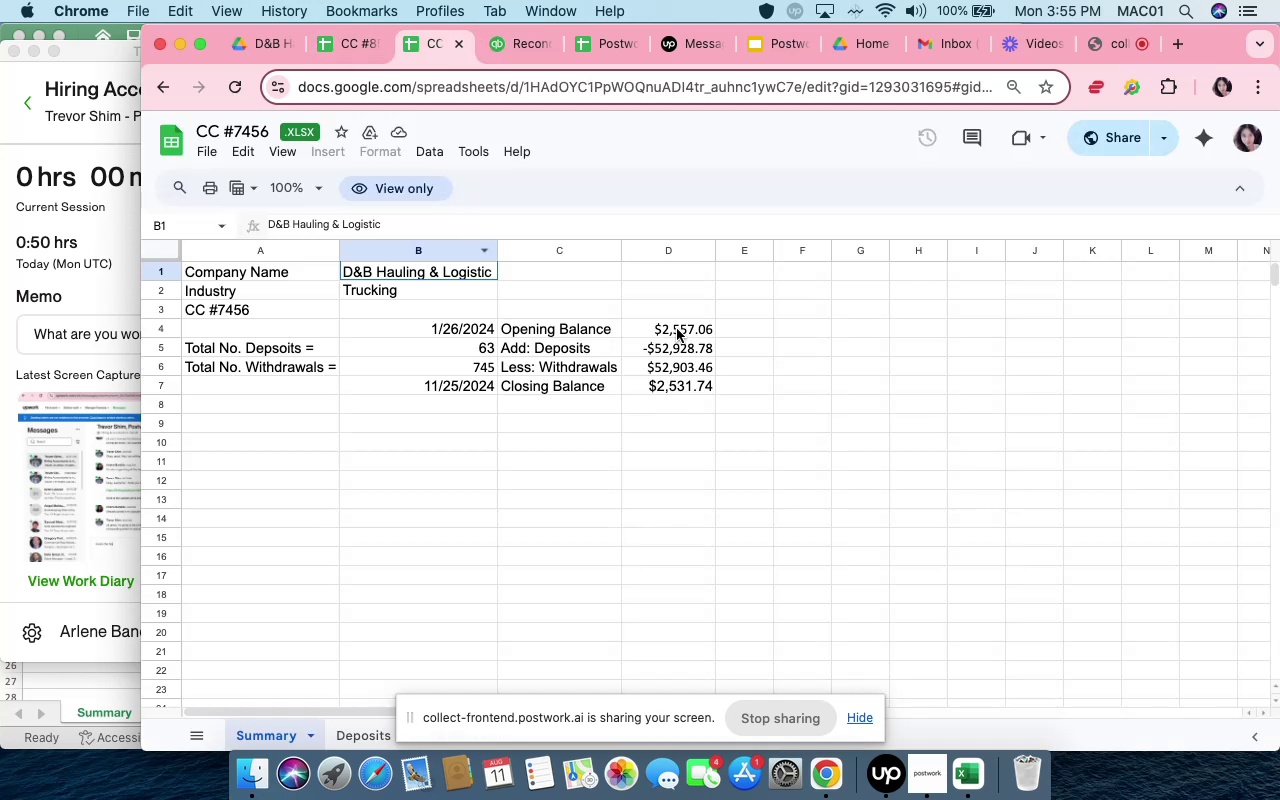 
left_click([683, 325])
 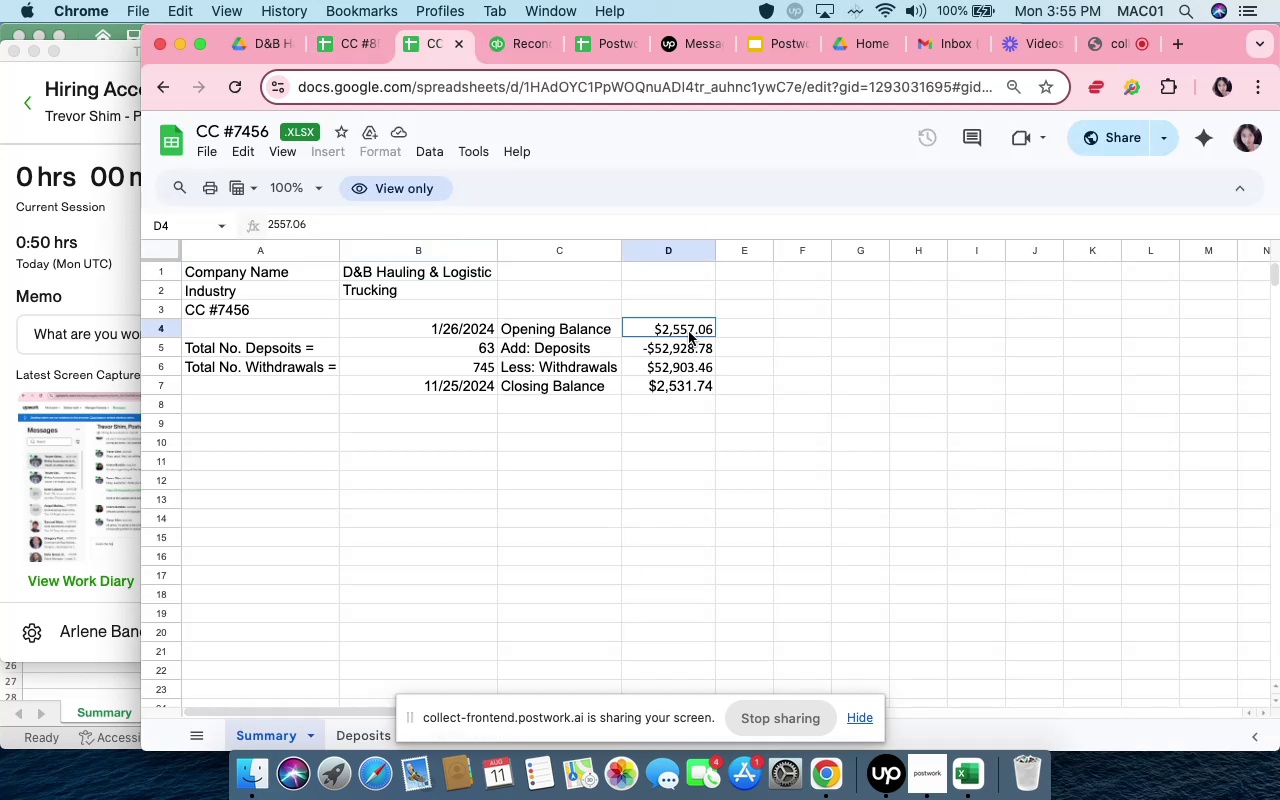 
double_click([689, 332])
 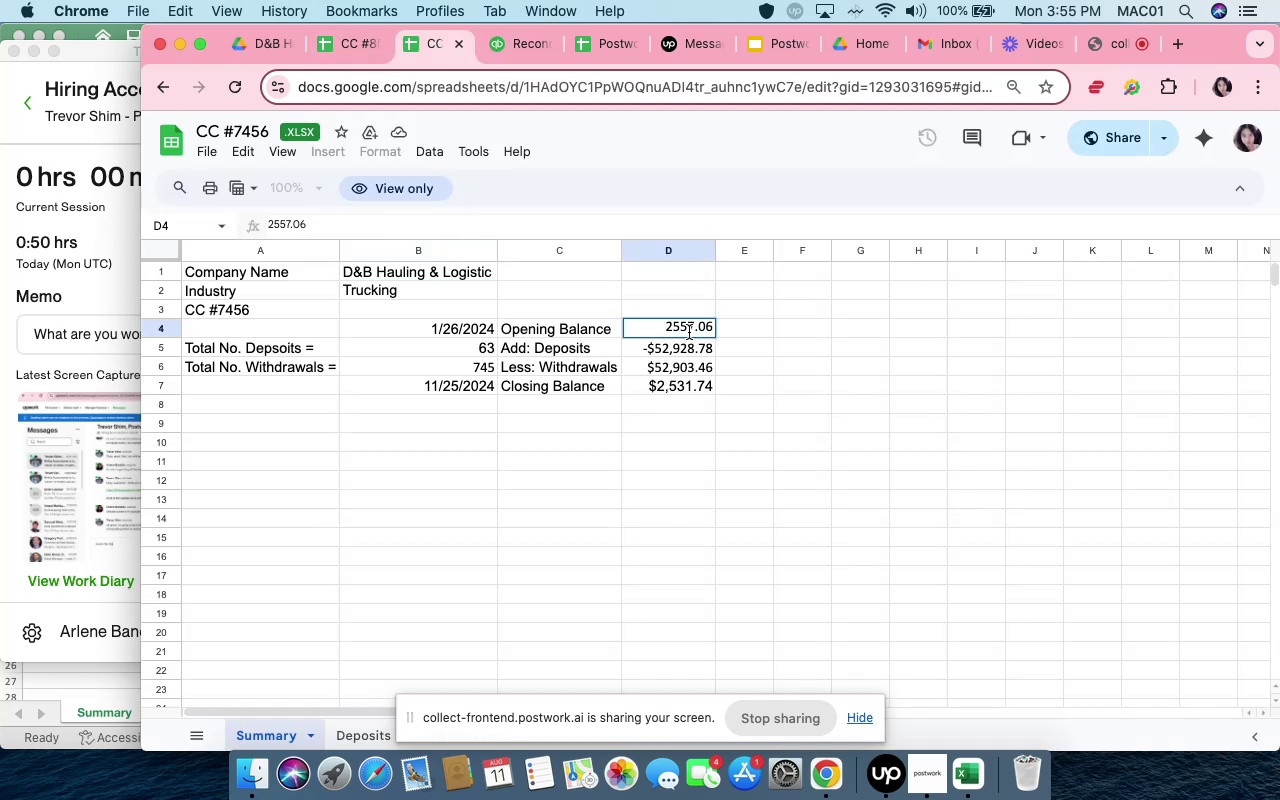 
double_click([689, 332])
 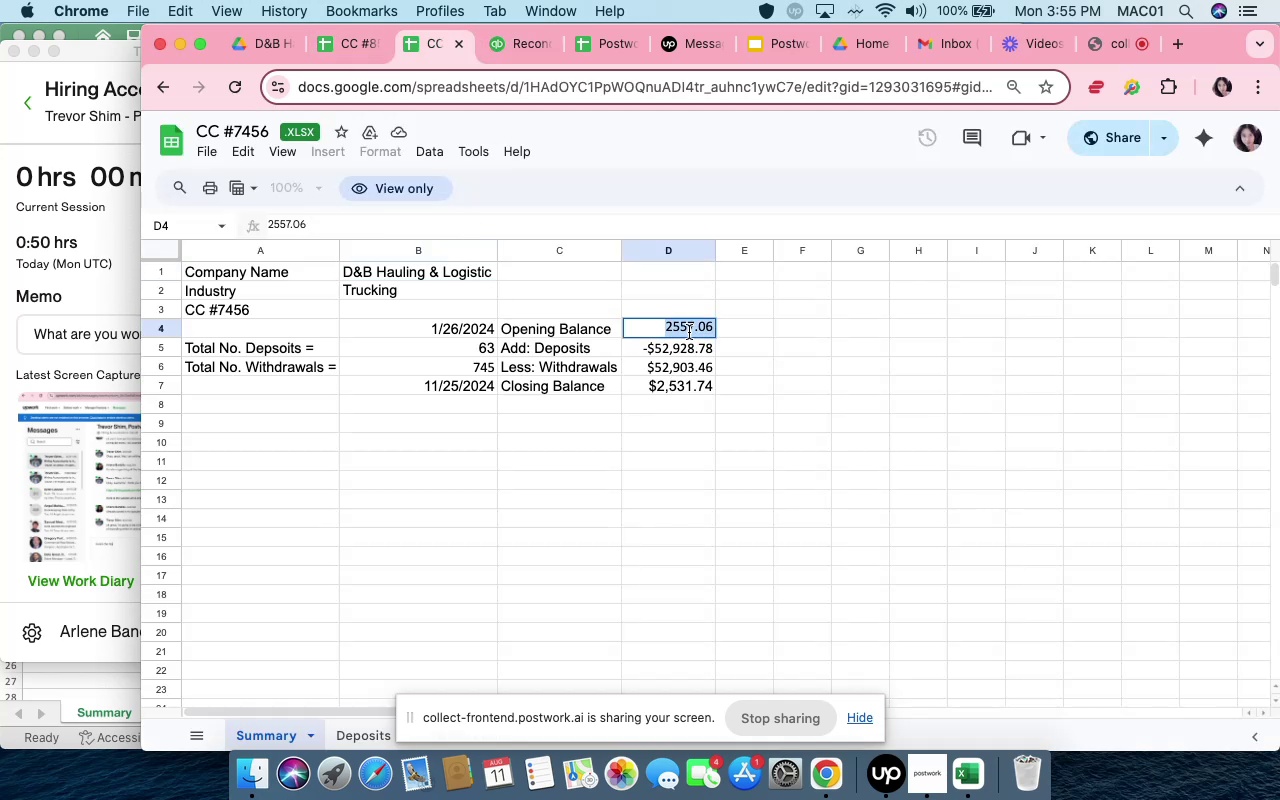 
triple_click([689, 332])
 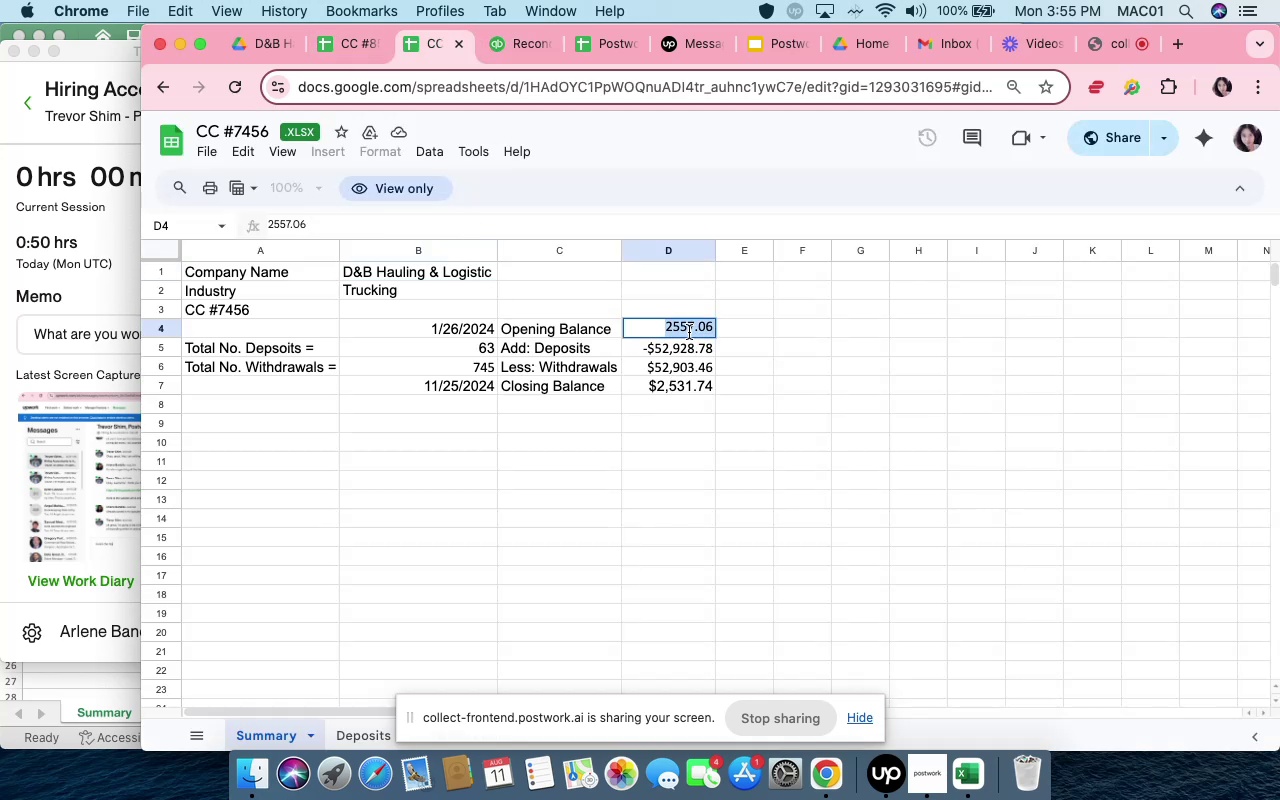 
right_click([689, 332])
 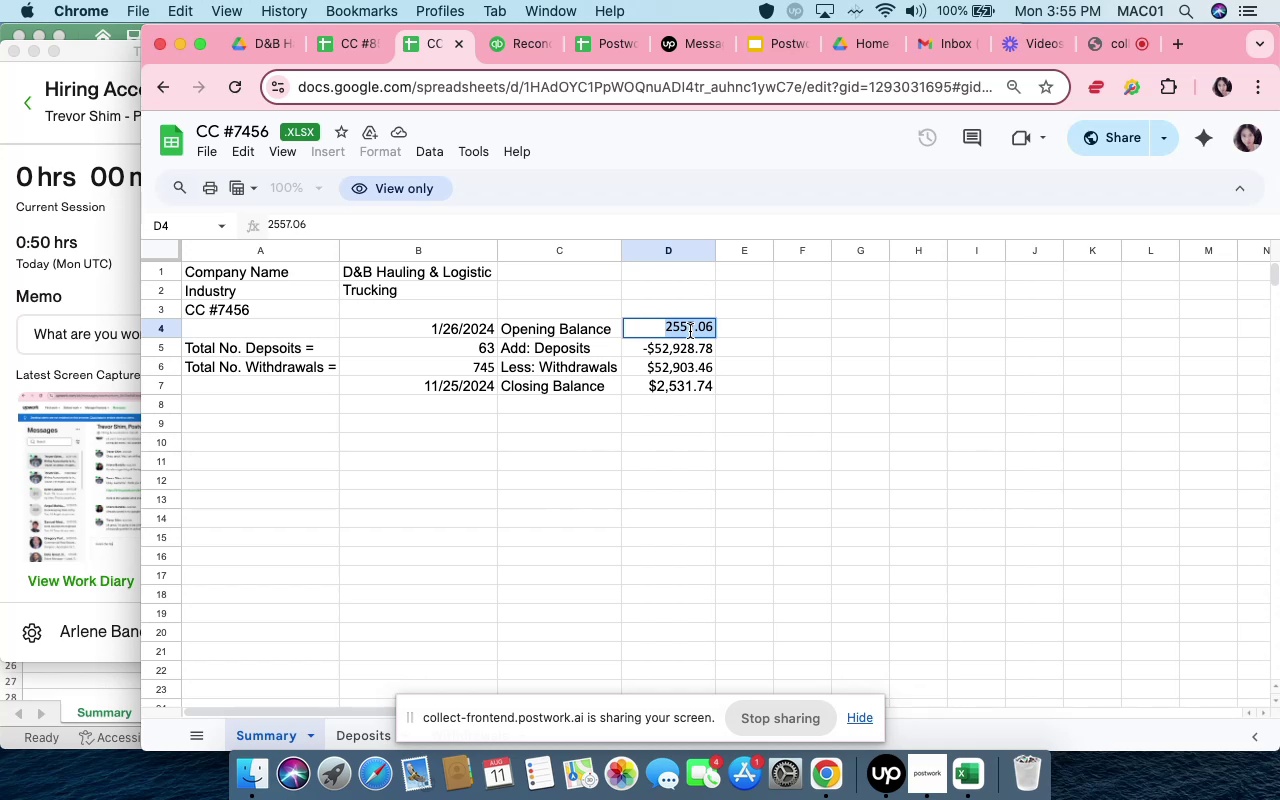 
key(Meta+C)
 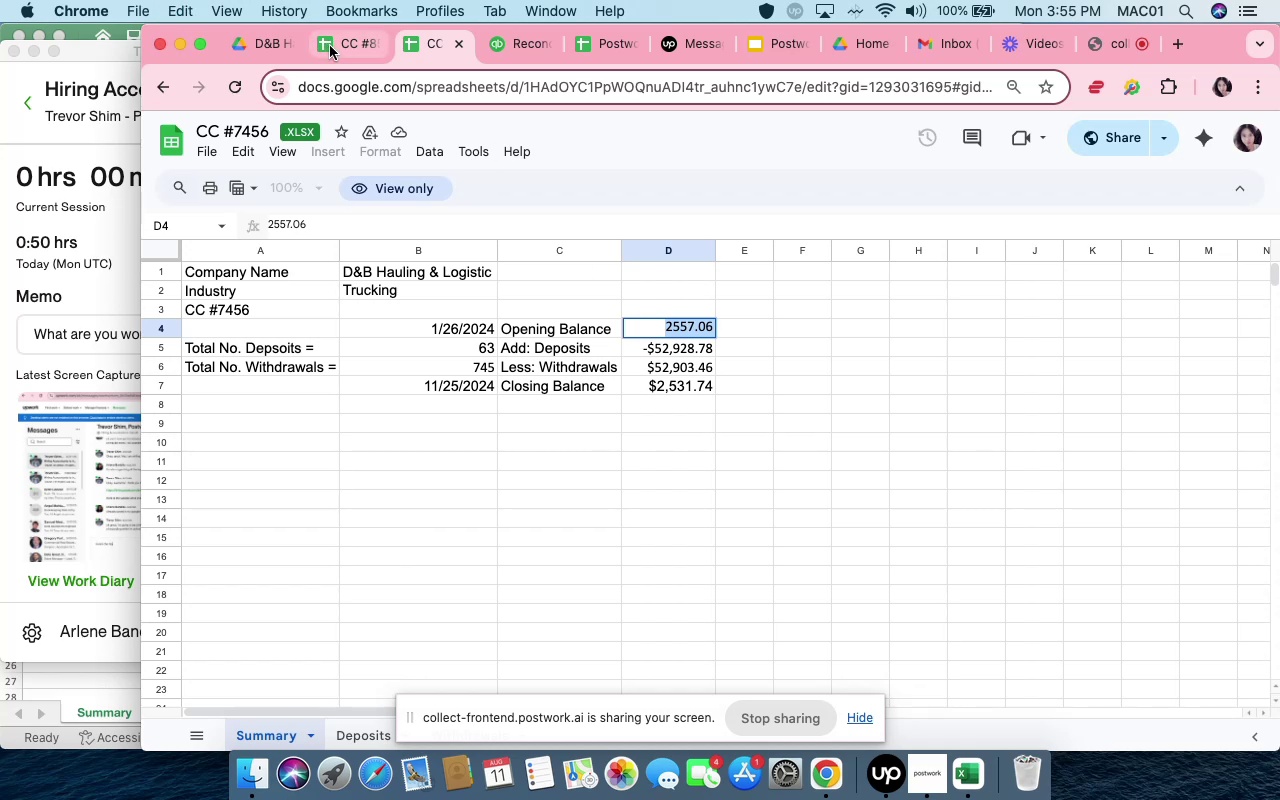 
left_click([336, 48])
 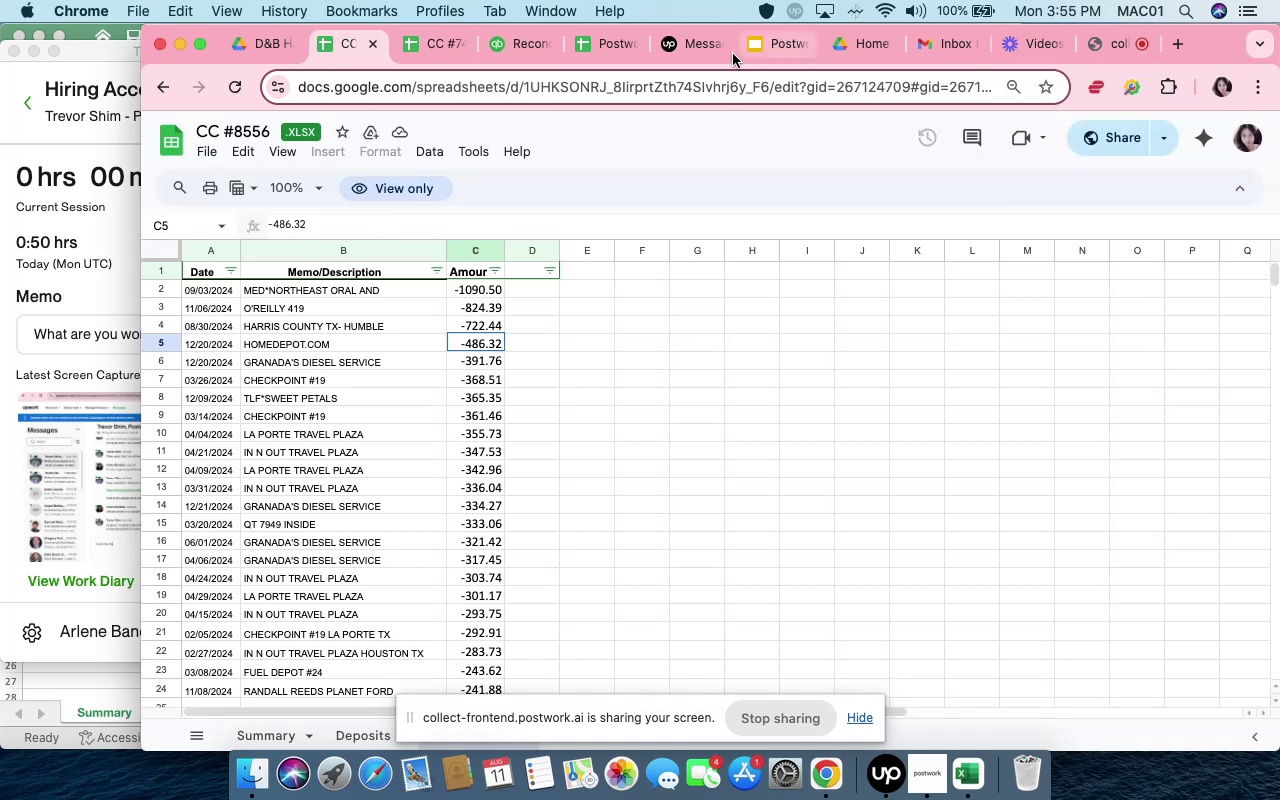 
wait(5.98)
 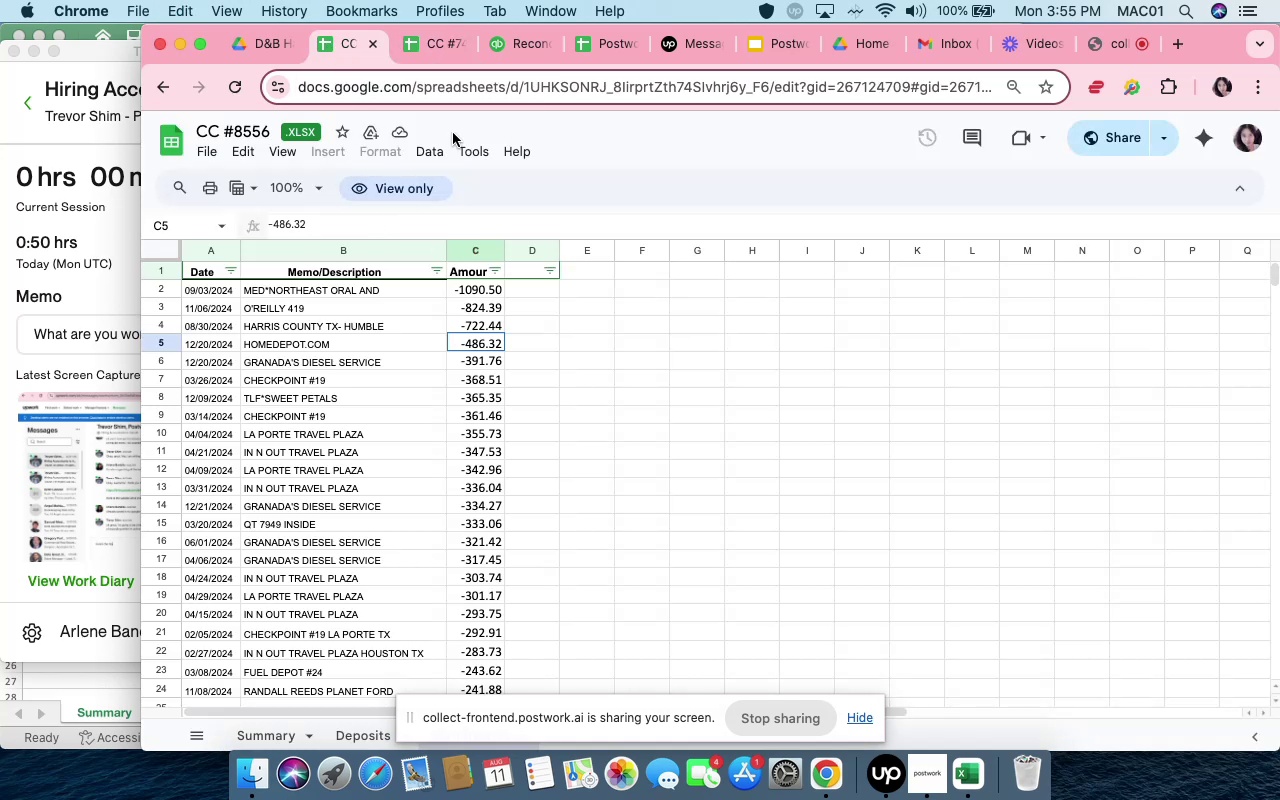 
left_click([527, 57])
 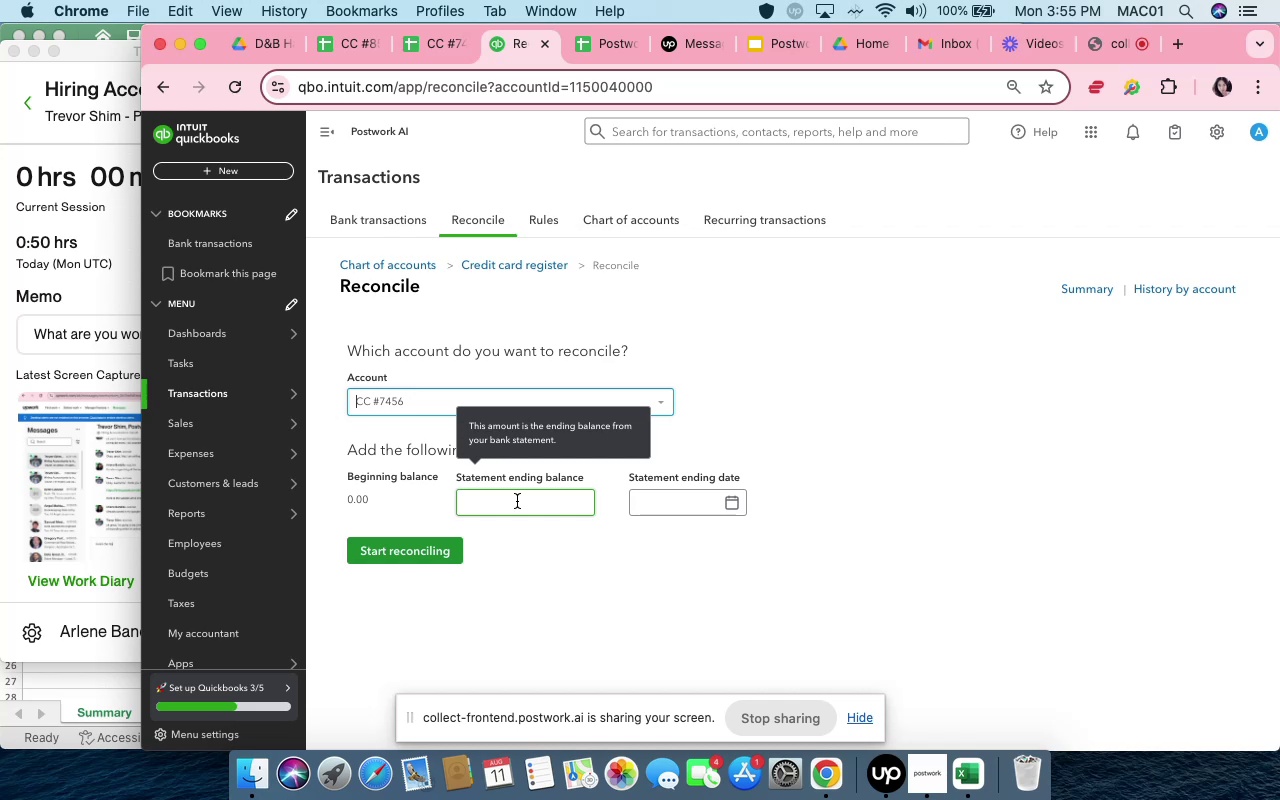 
left_click([517, 501])
 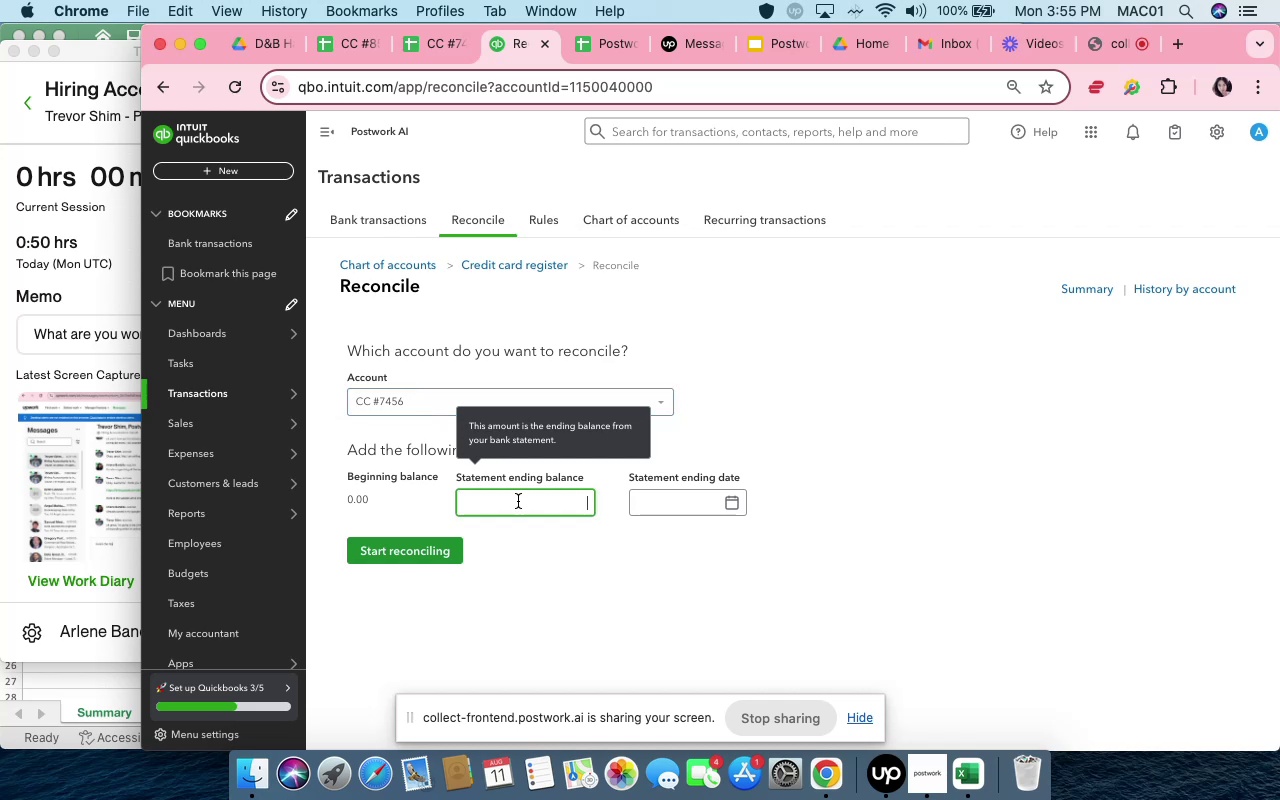 
key(Meta+V)
 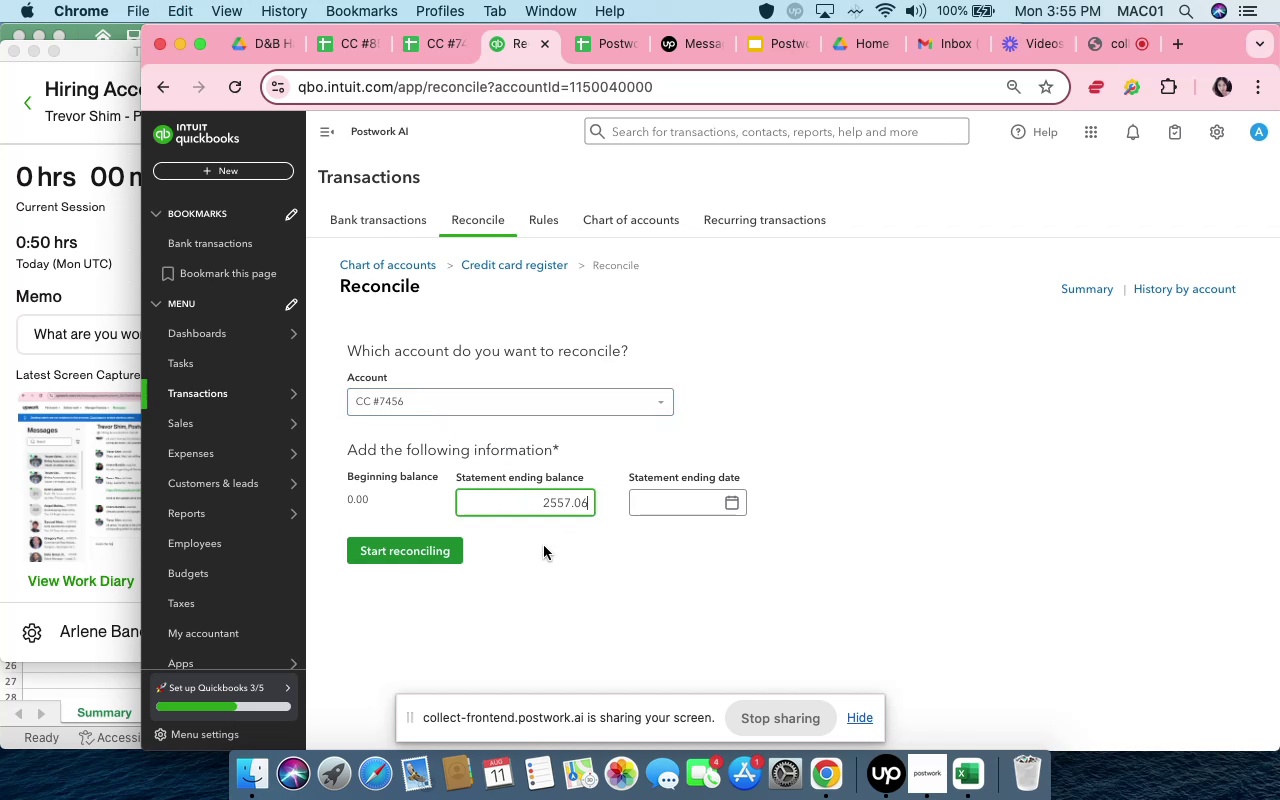 
left_click([544, 546])
 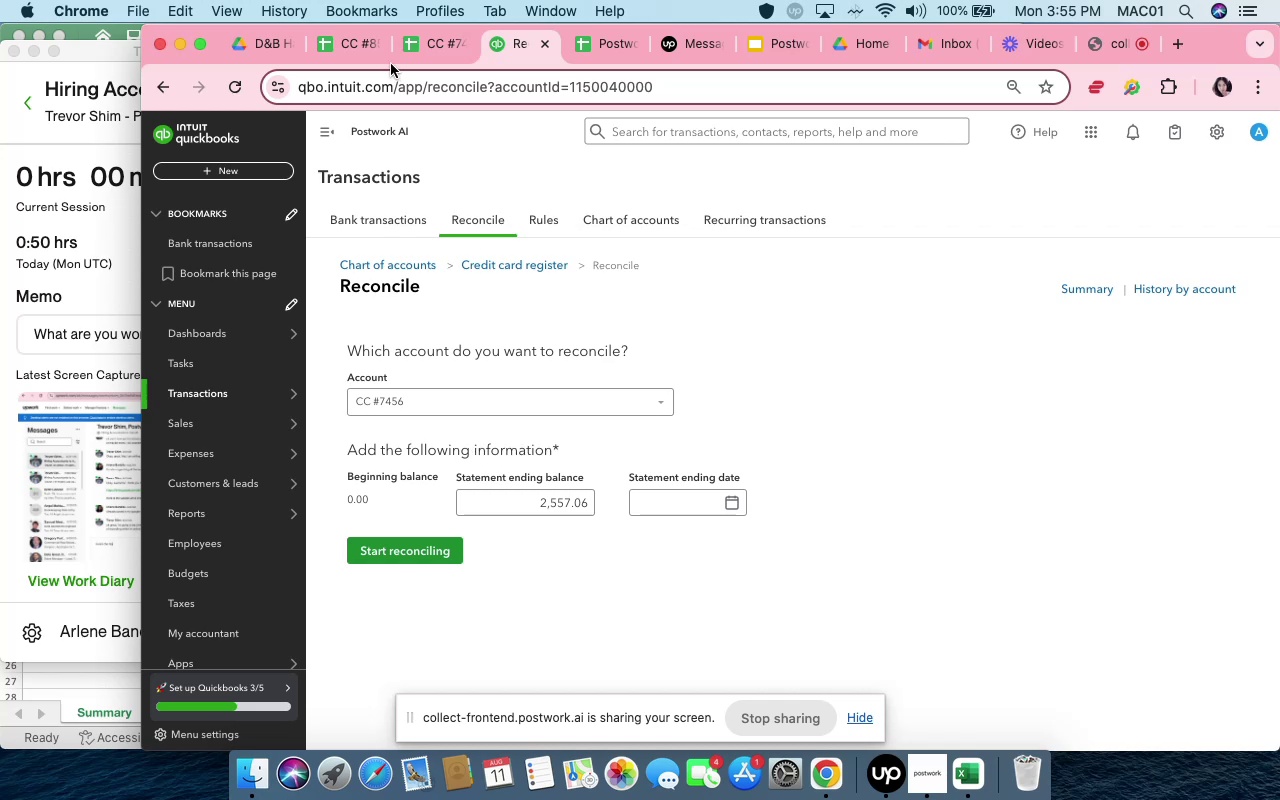 
left_click([448, 53])
 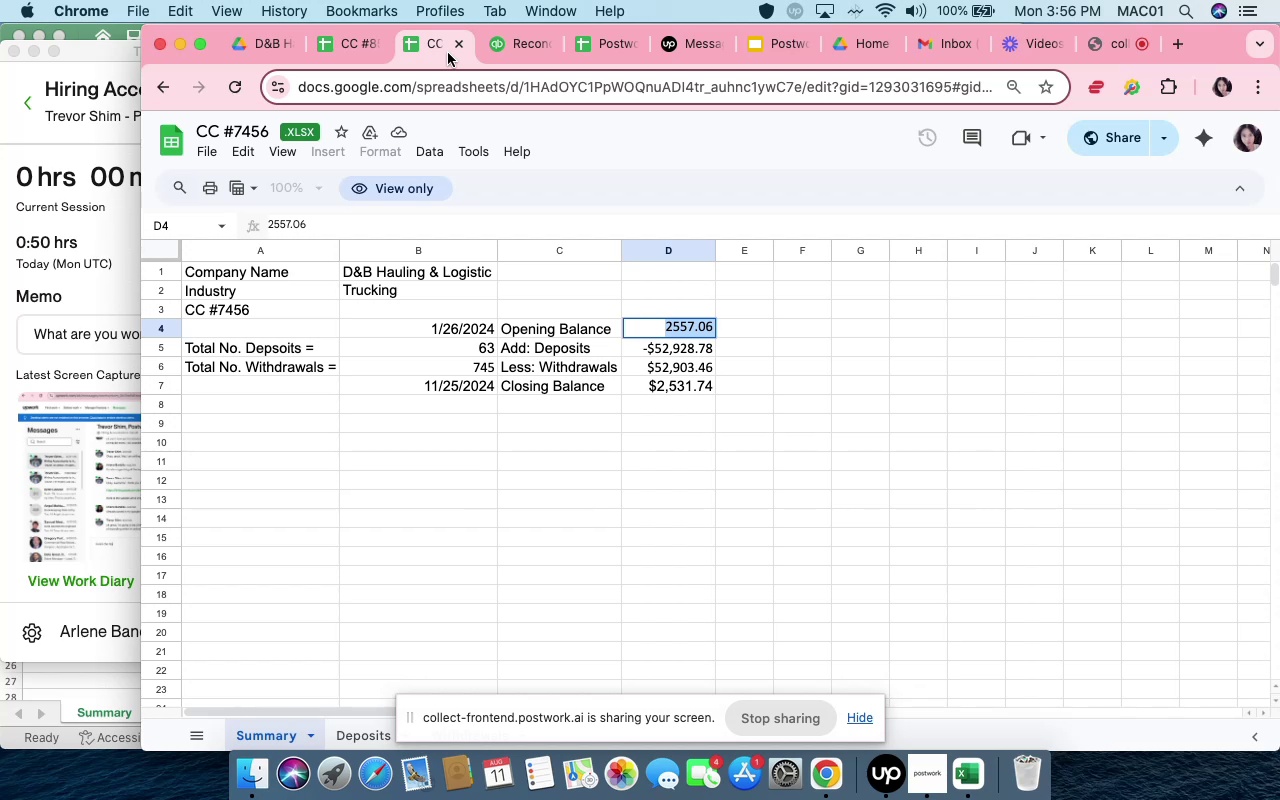 
wait(13.36)
 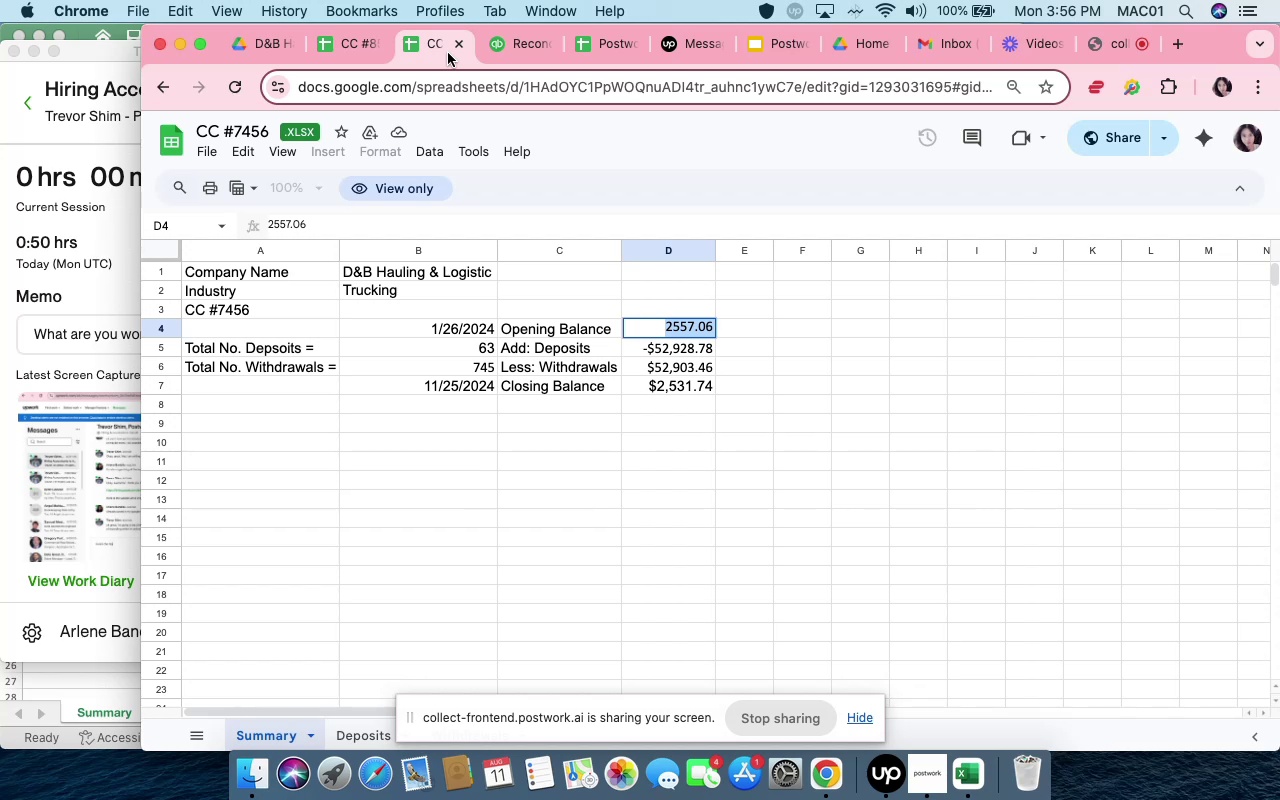 
left_click_drag(start_coordinate=[445, 351], to_coordinate=[453, 363])
 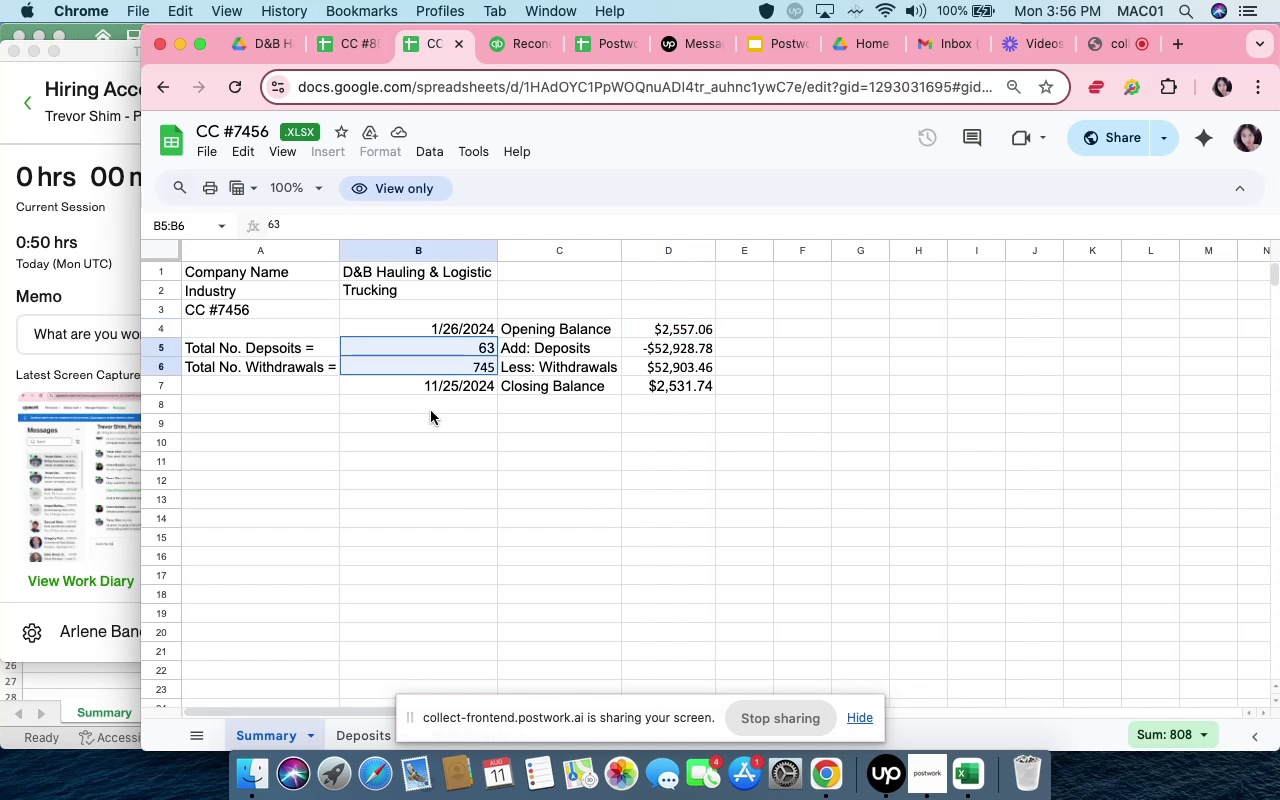 
left_click([431, 411])
 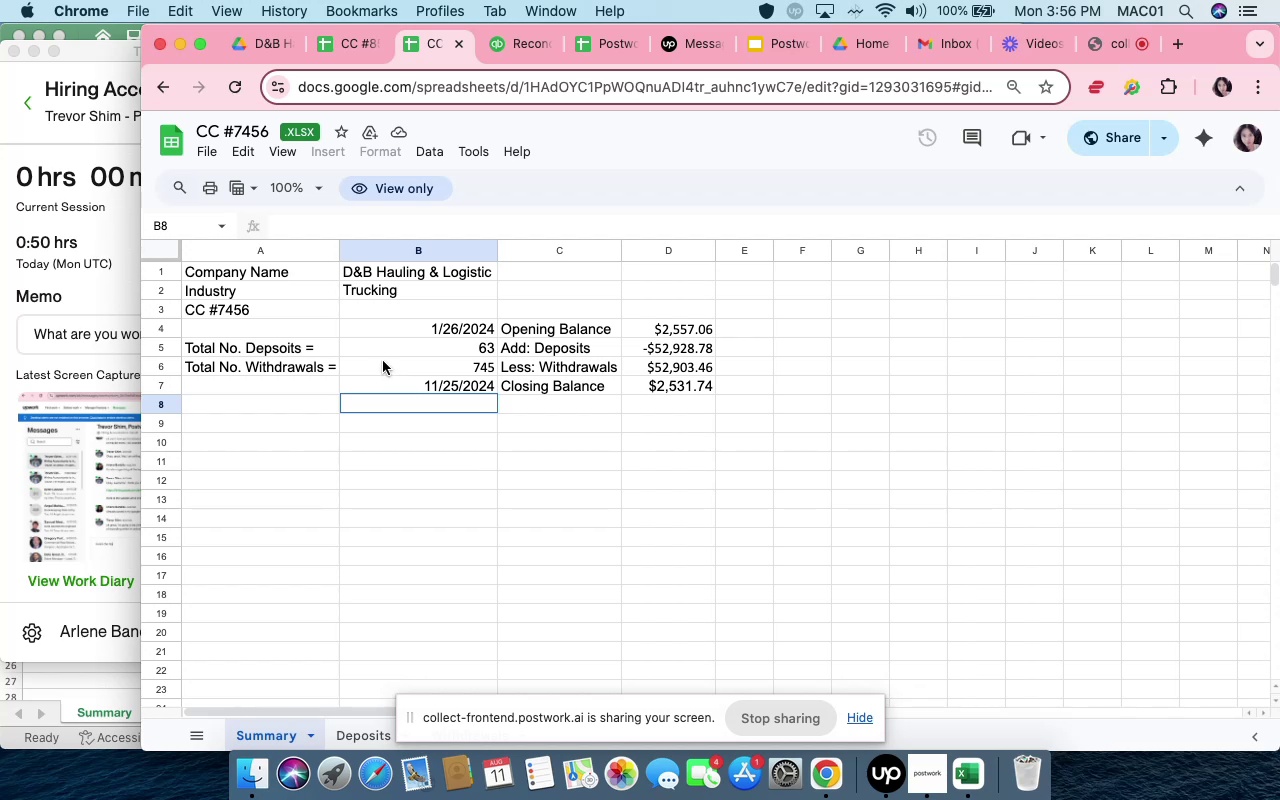 
wait(9.59)
 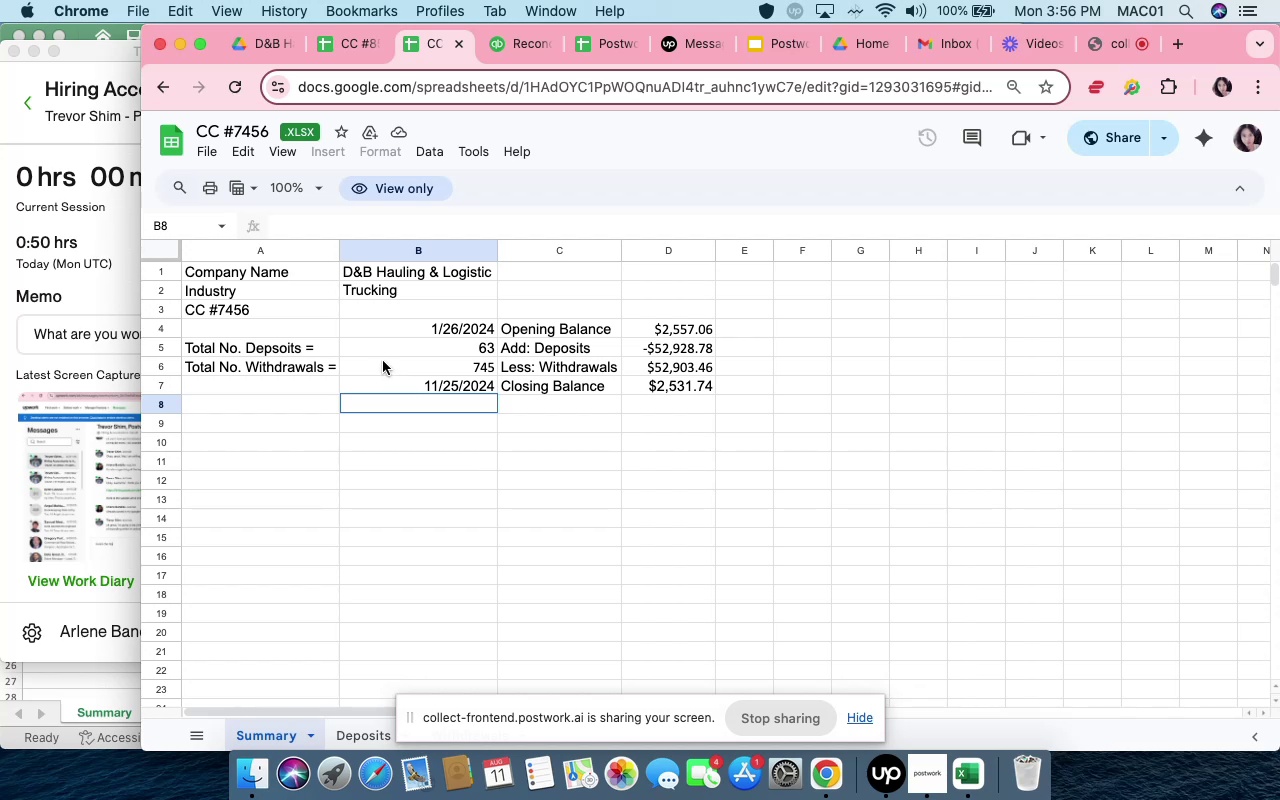 
left_click([597, 354])
 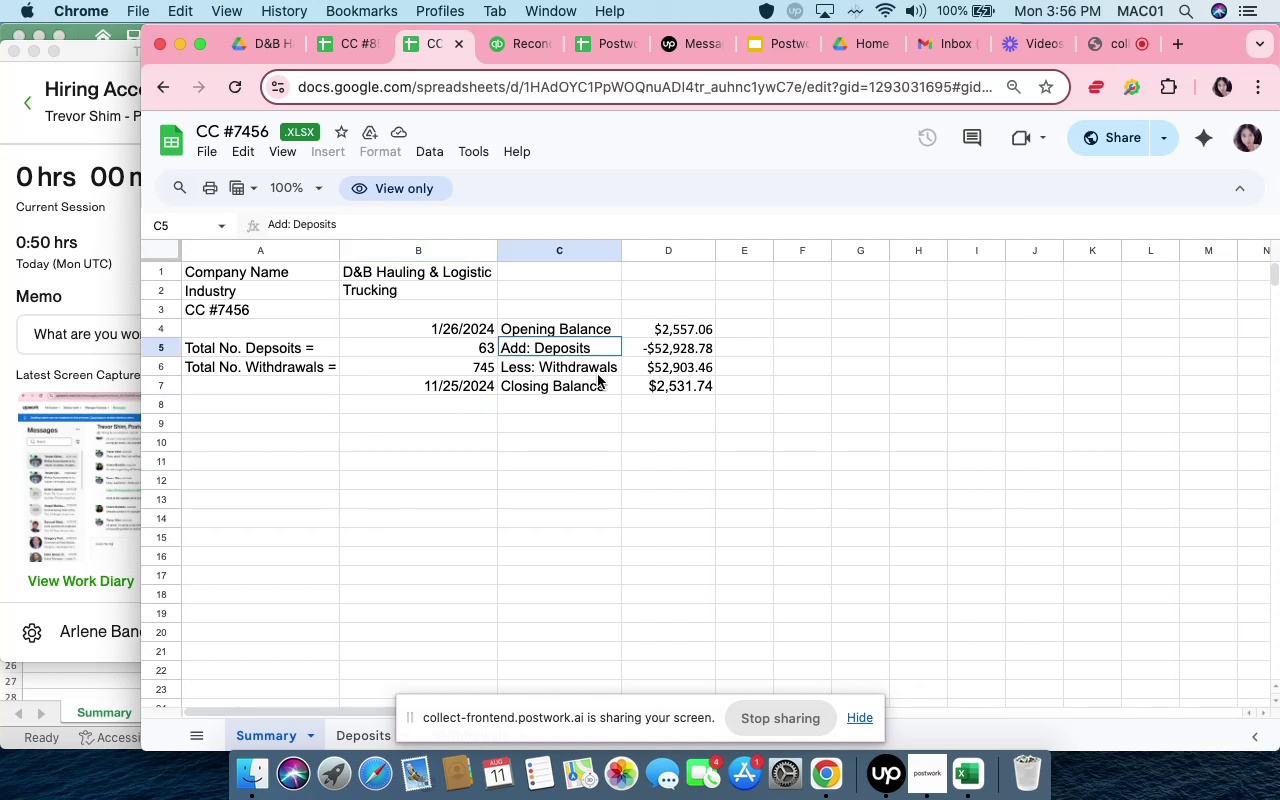 
left_click([597, 390])
 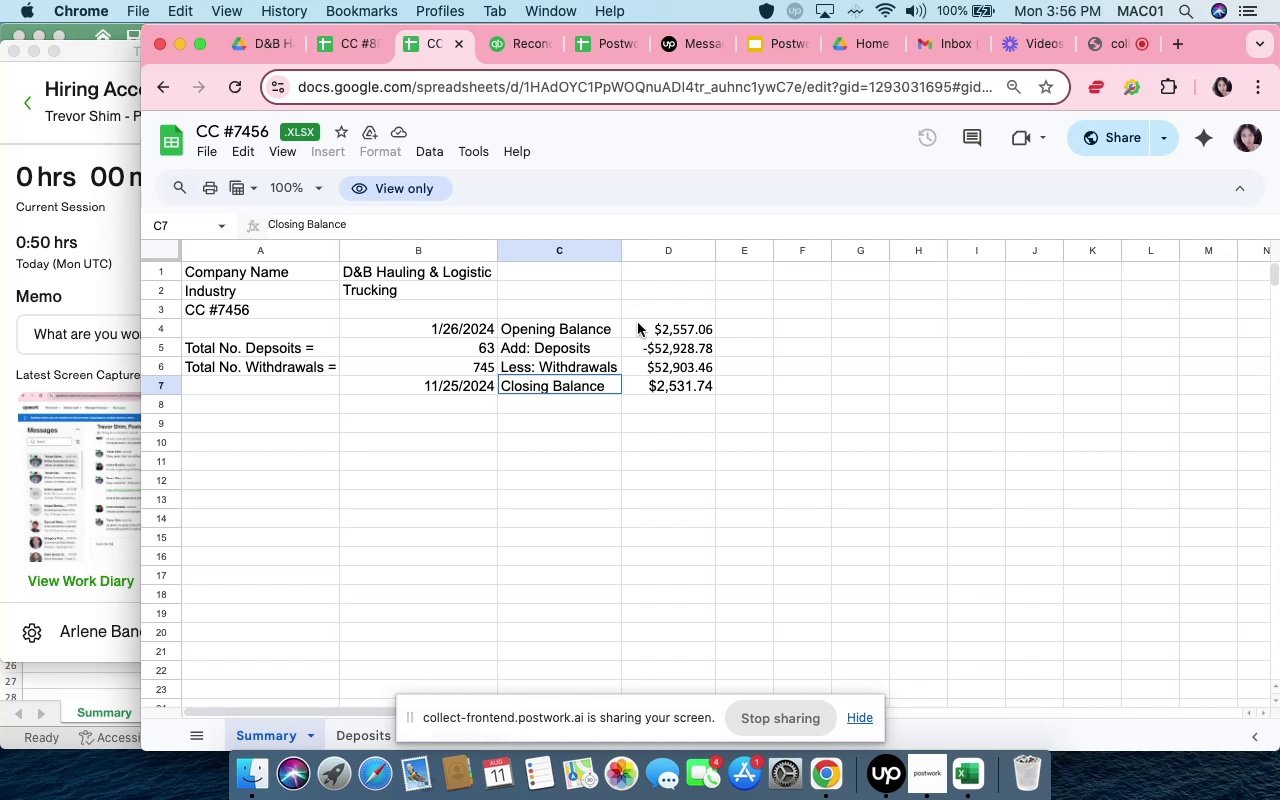 
wait(19.41)
 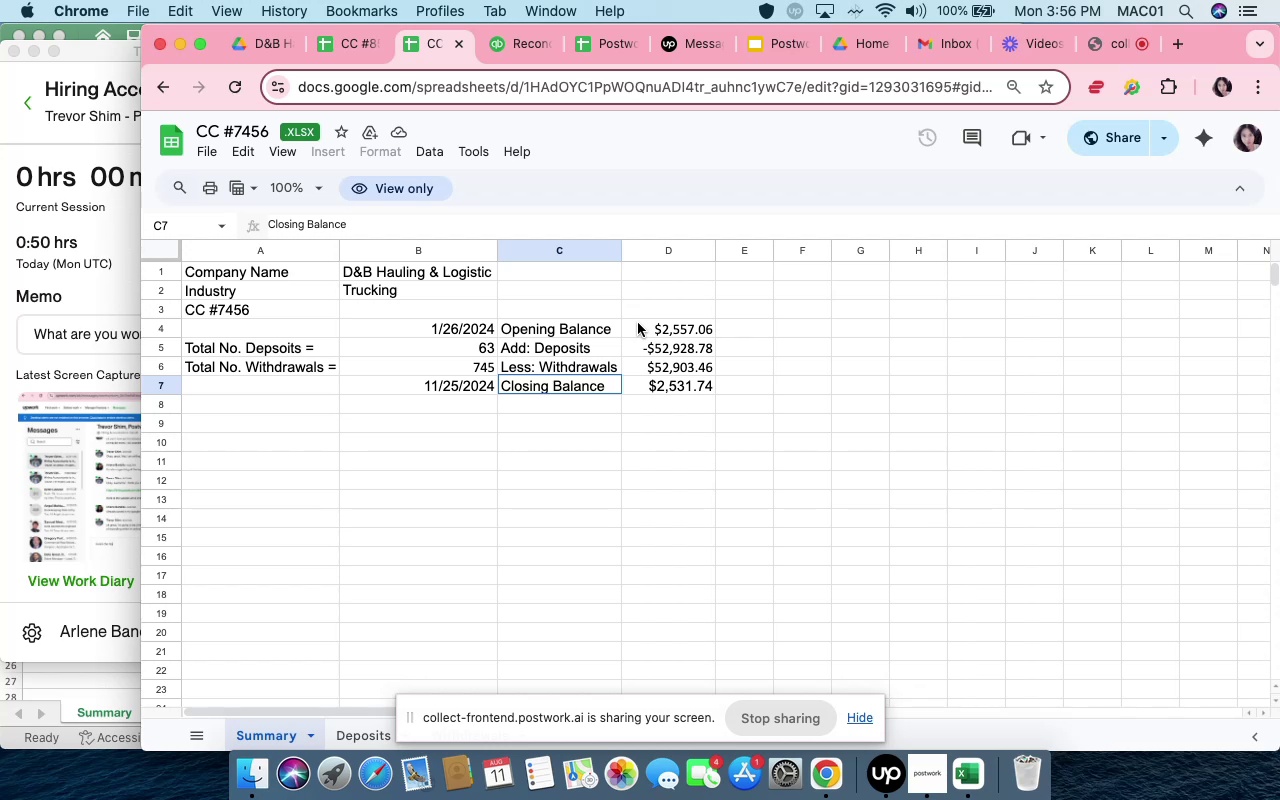 
left_click([507, 57])
 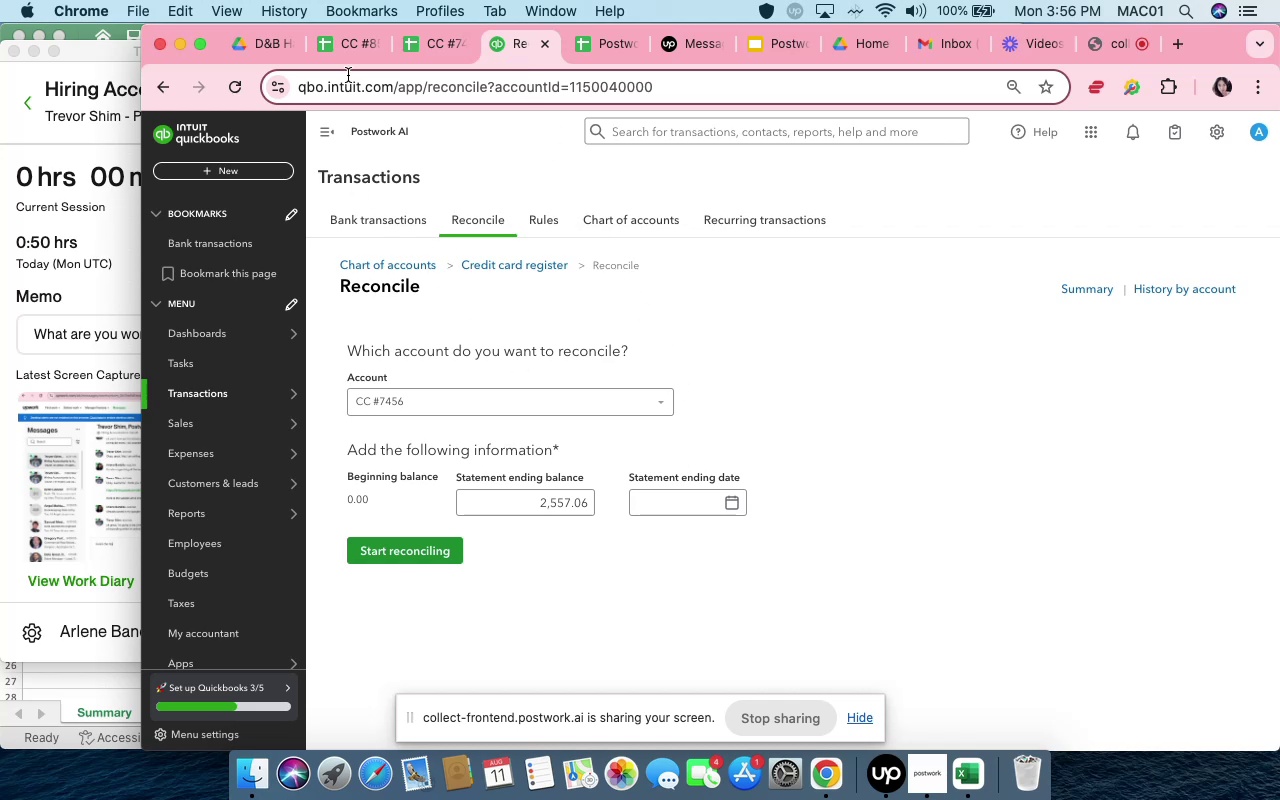 
wait(11.84)
 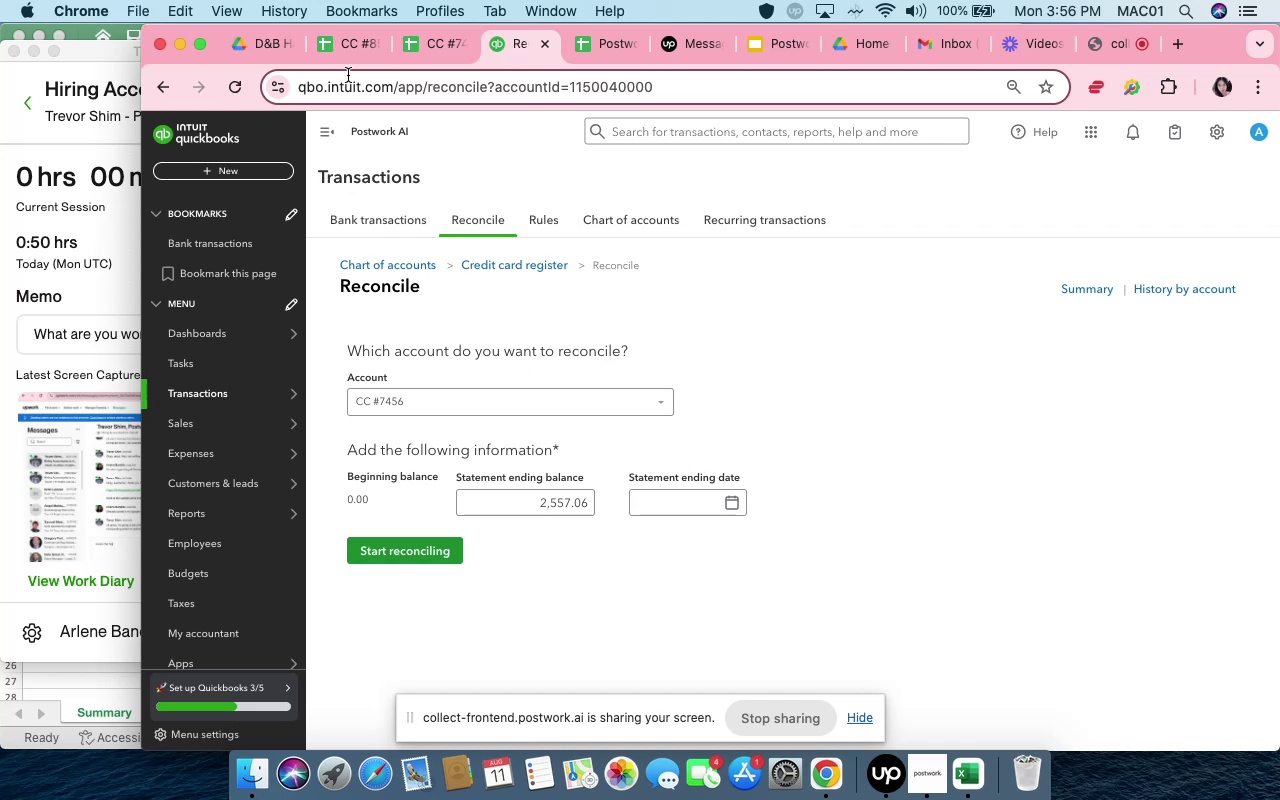 
left_click([750, 382])
 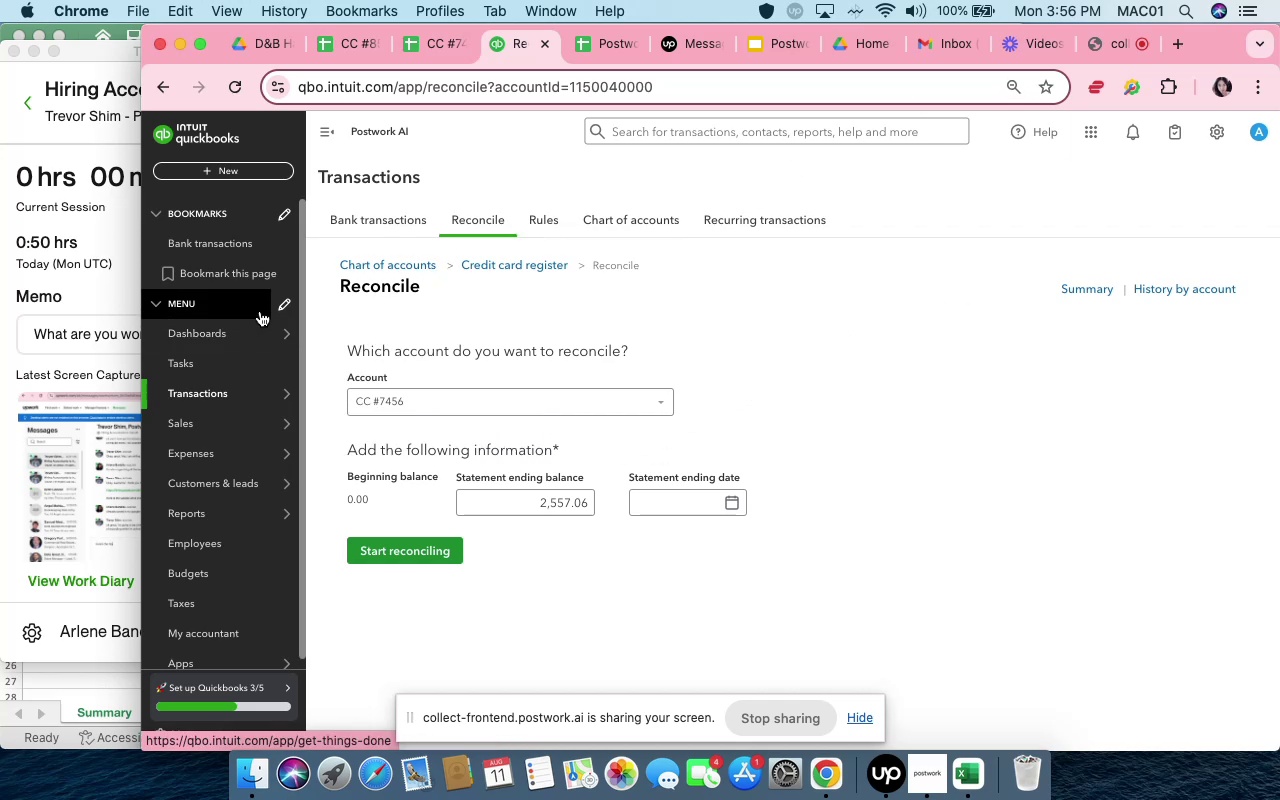 
wait(9.28)
 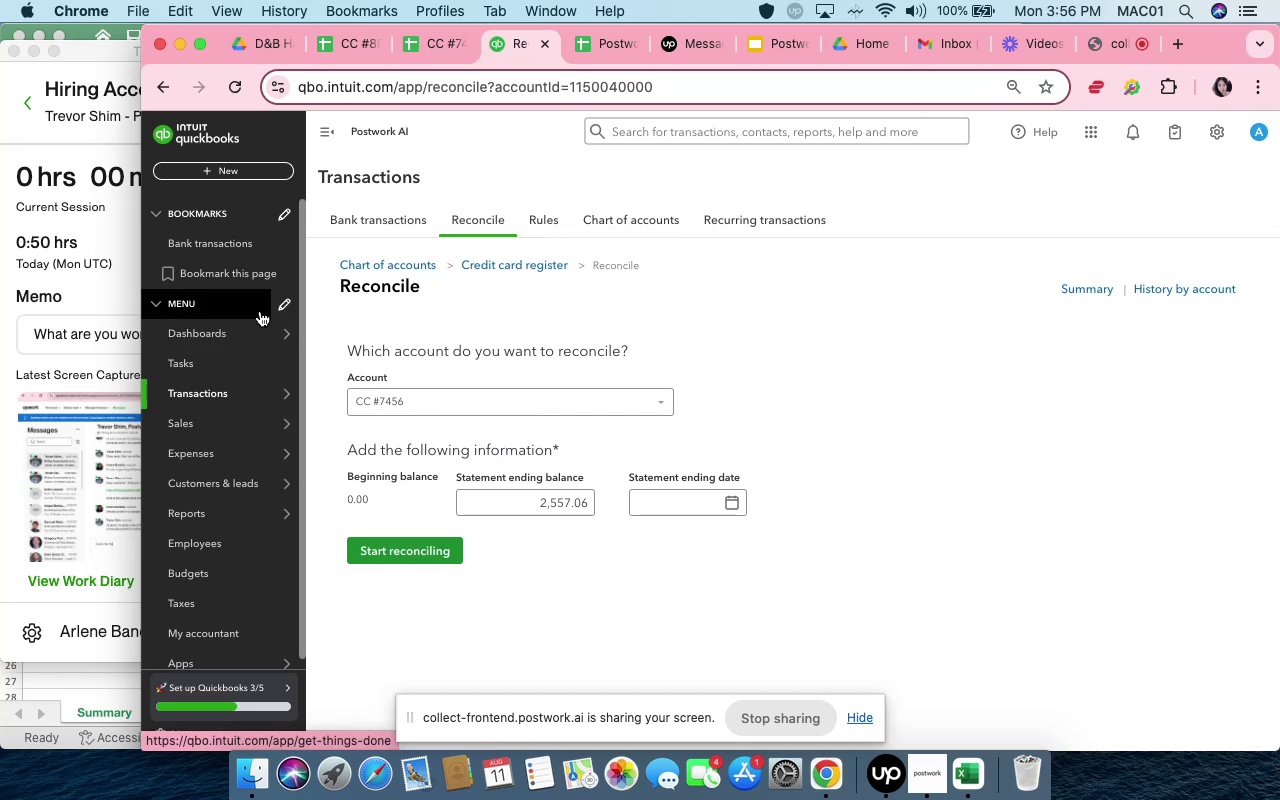 
mouse_move([233, 447])
 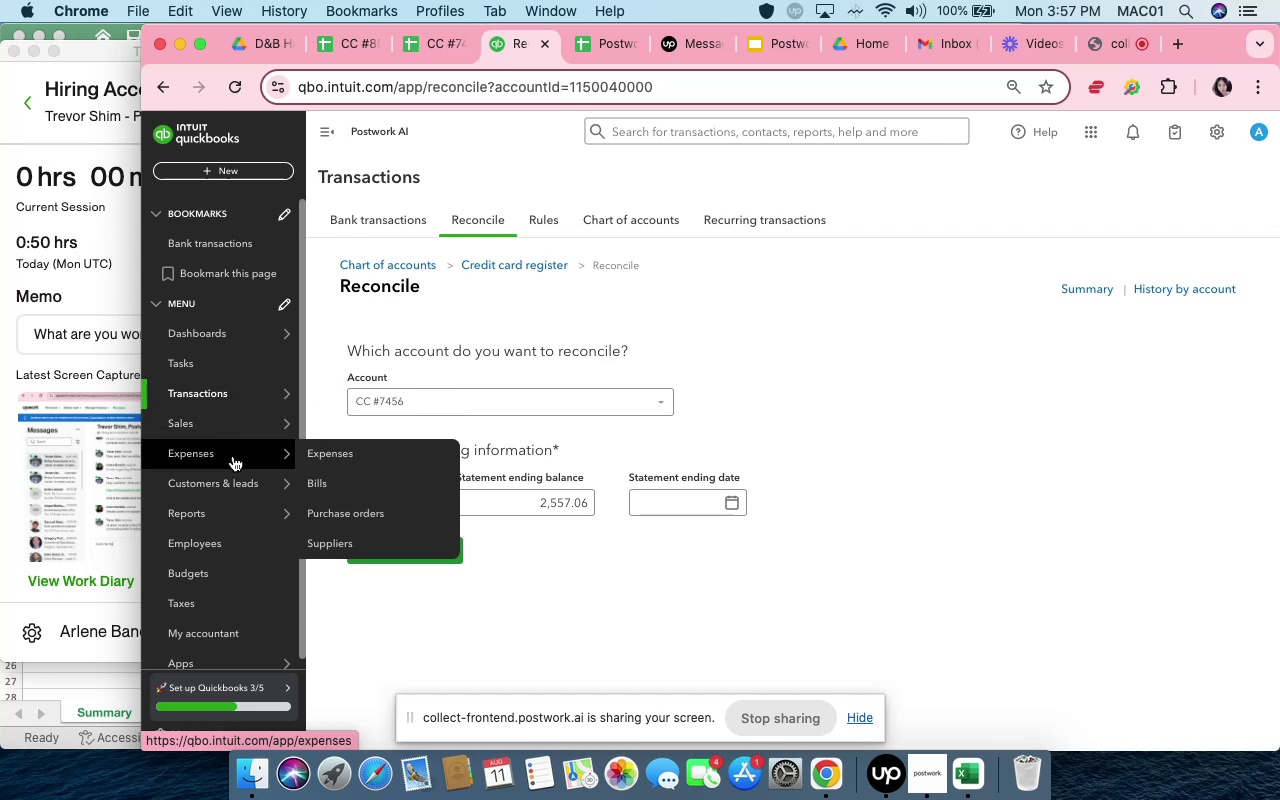 
mouse_move([233, 468])
 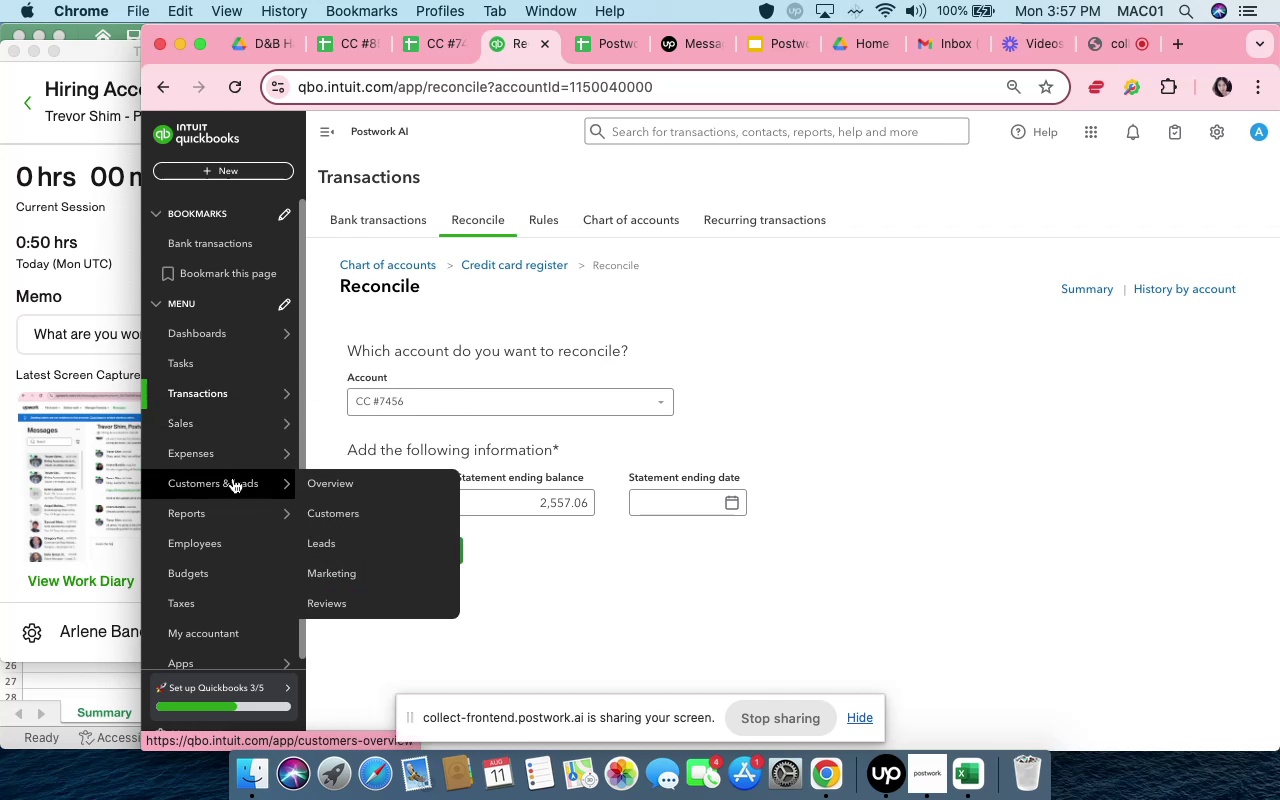 
mouse_move([240, 490])
 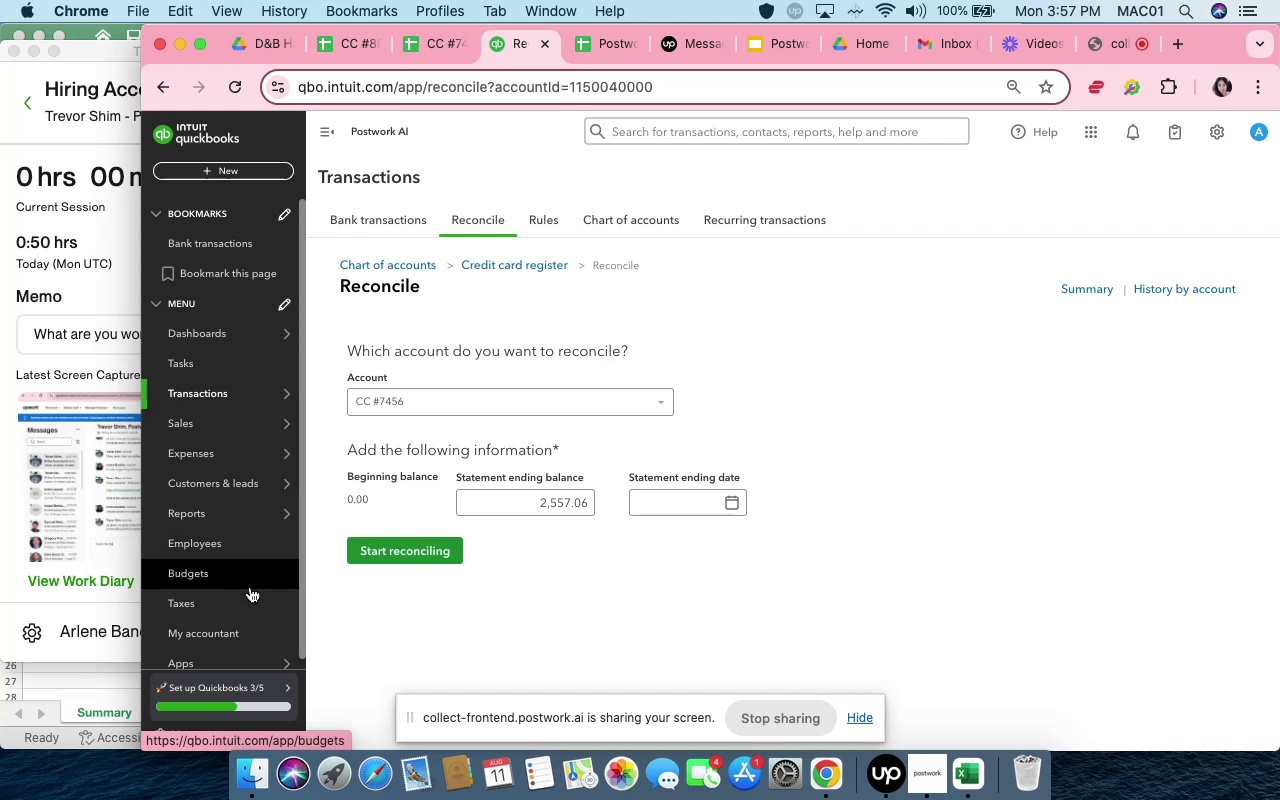 
scroll: coordinate [253, 643], scroll_direction: down, amount: 19.0
 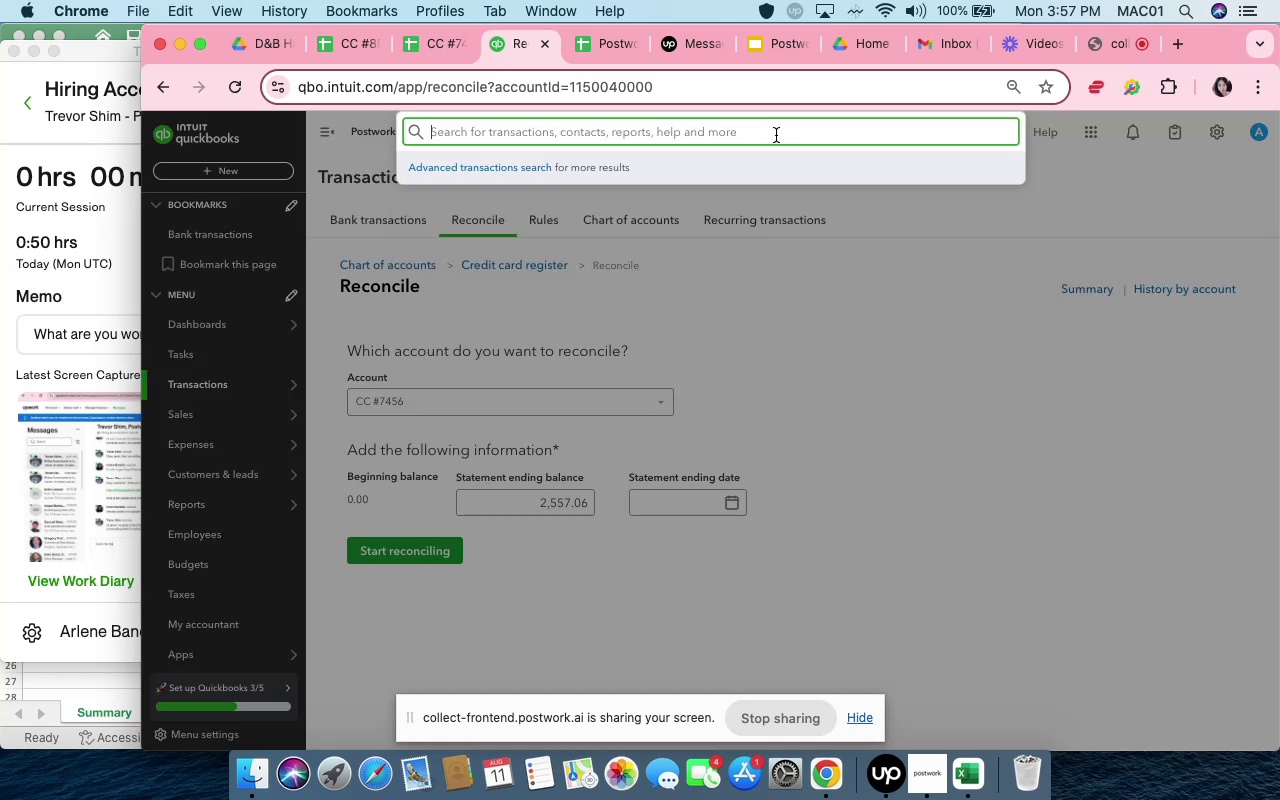 
type(h)
key(Backspace)
type(jpur)
key(Backspace)
key(Backspace)
key(Backspace)
key(Backspace)
type(jpu)
key(Backspace)
key(Backspace)
type(ou)
 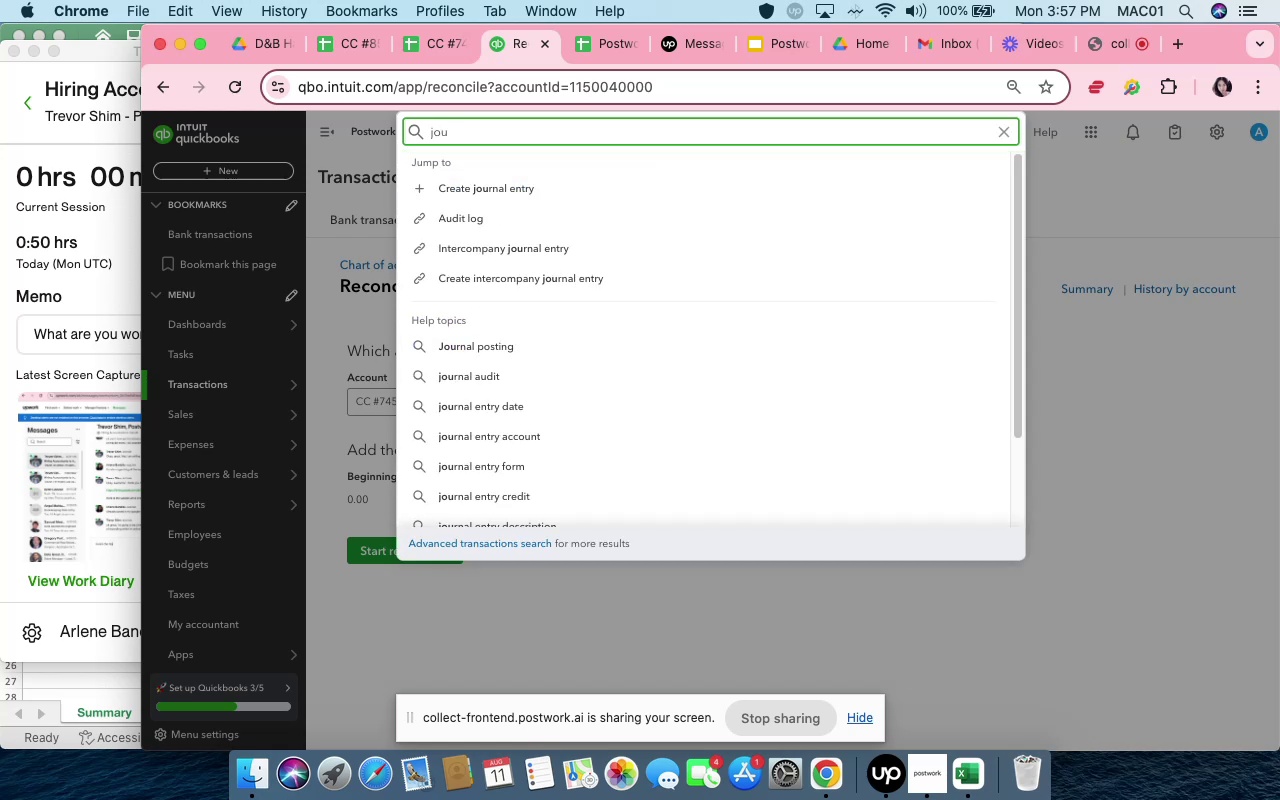 
wait(5.28)
 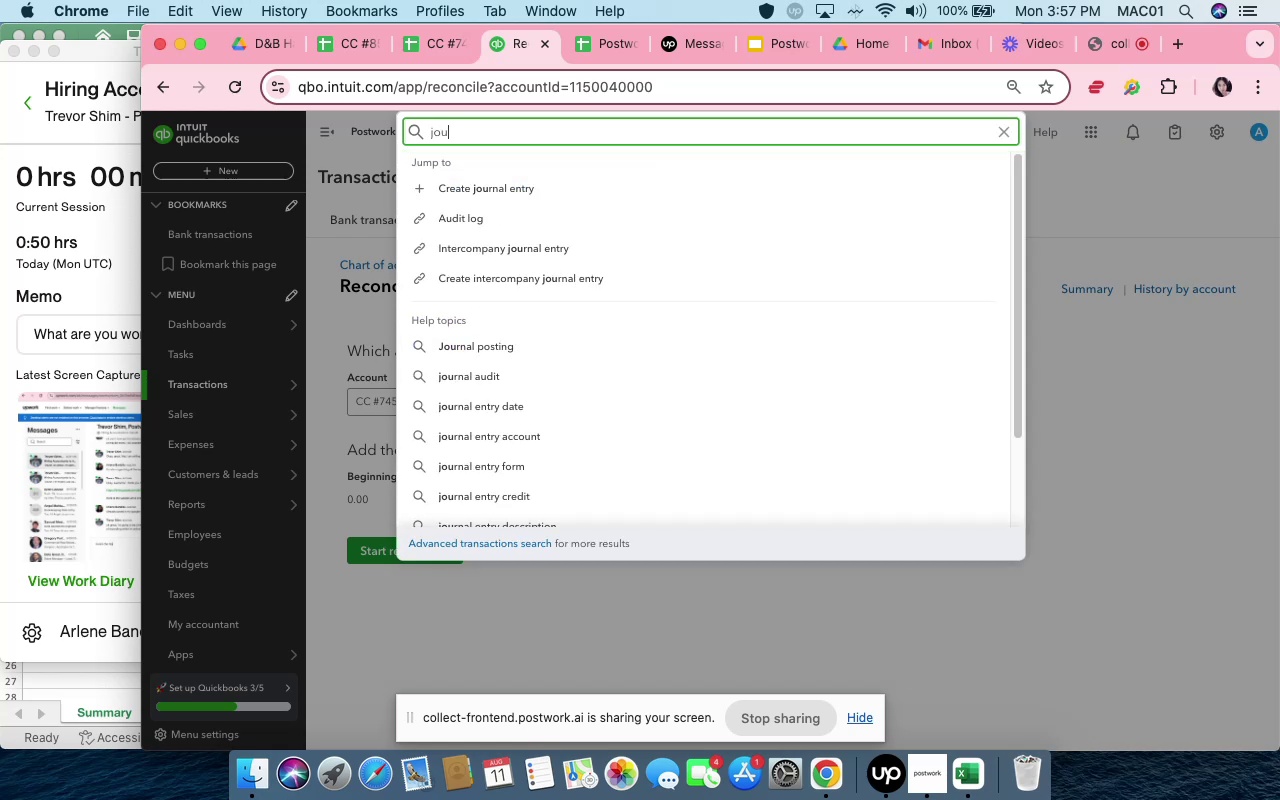 
left_click([745, 180])
 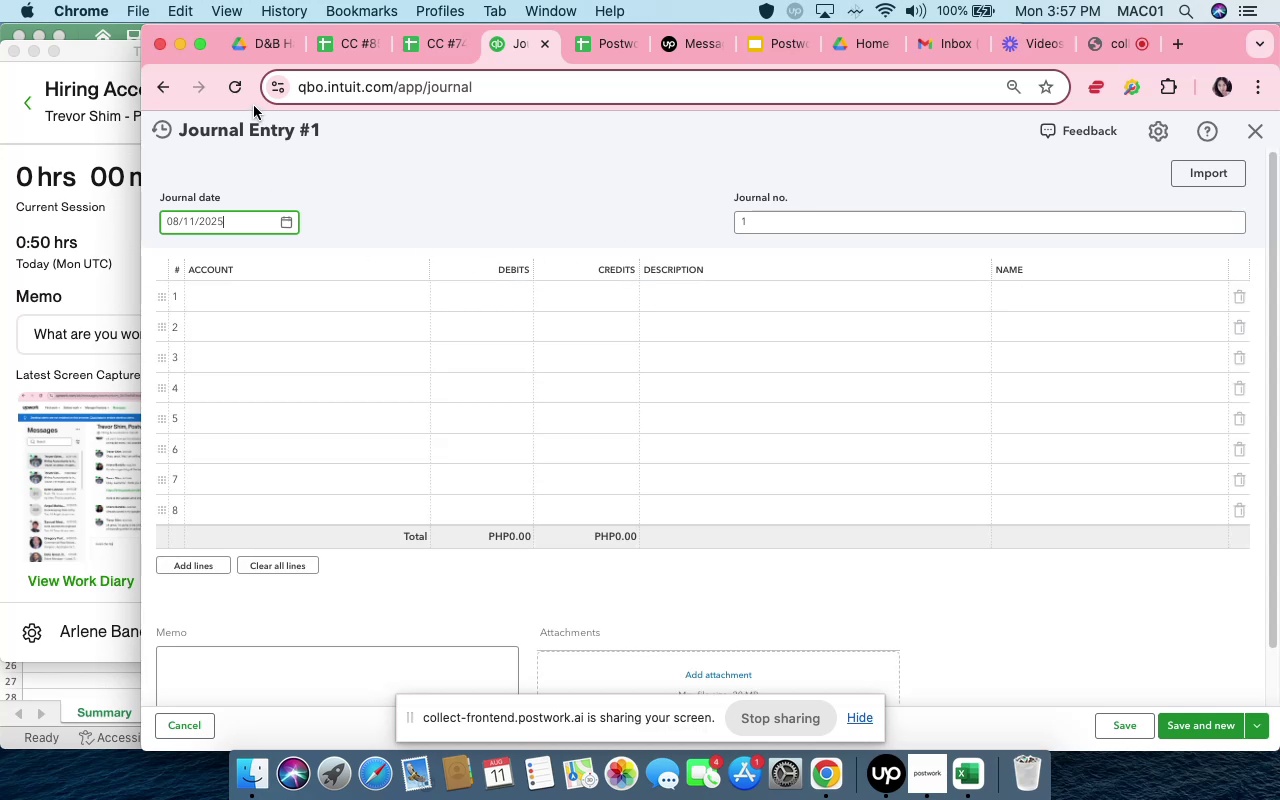 
wait(7.25)
 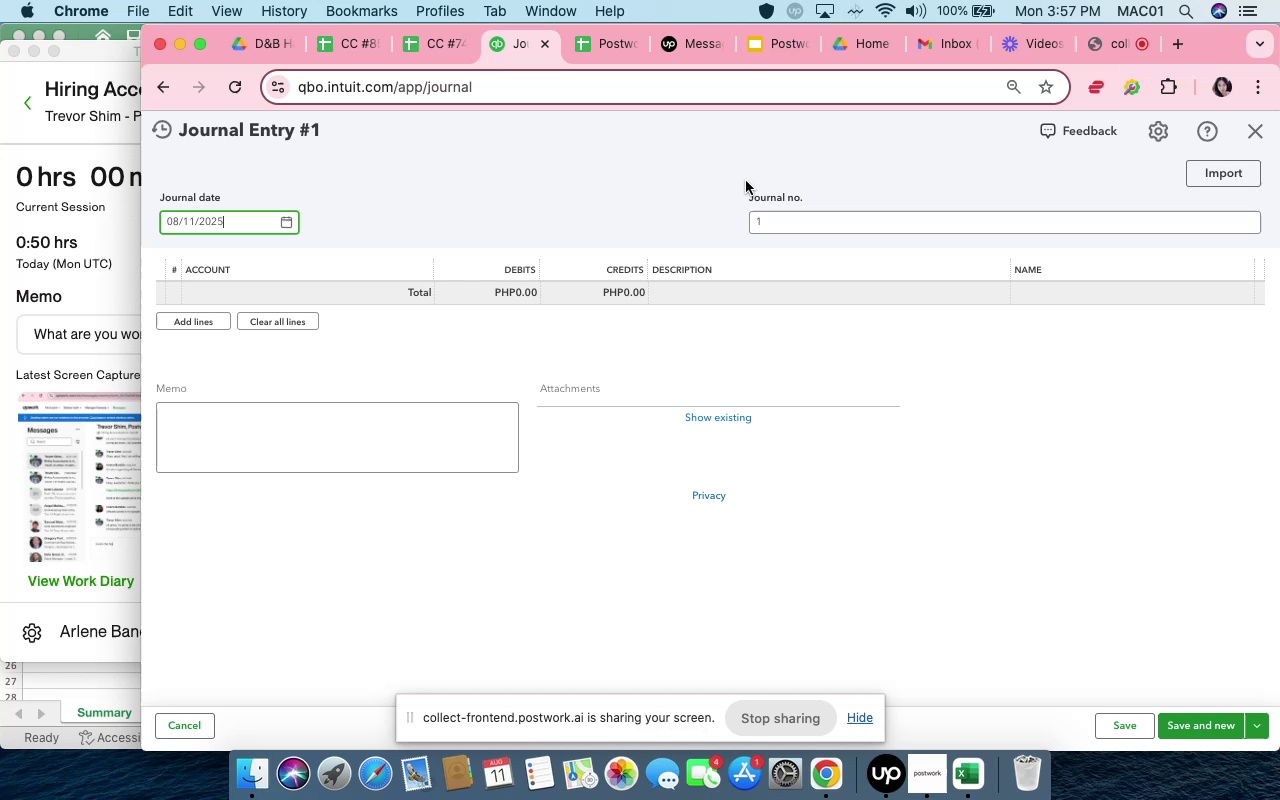 
left_click([421, 40])
 